 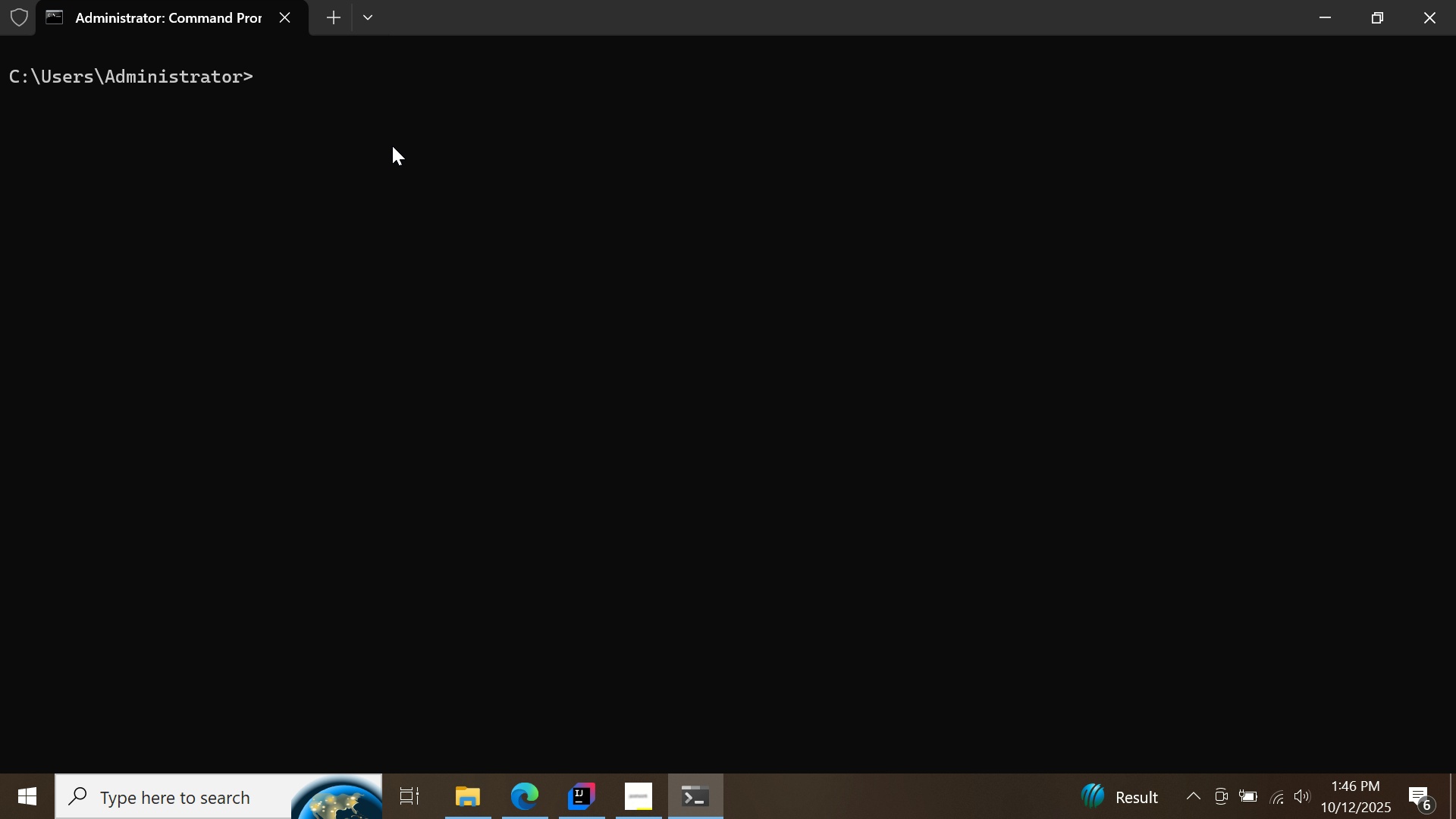 
left_click([535, 789])
 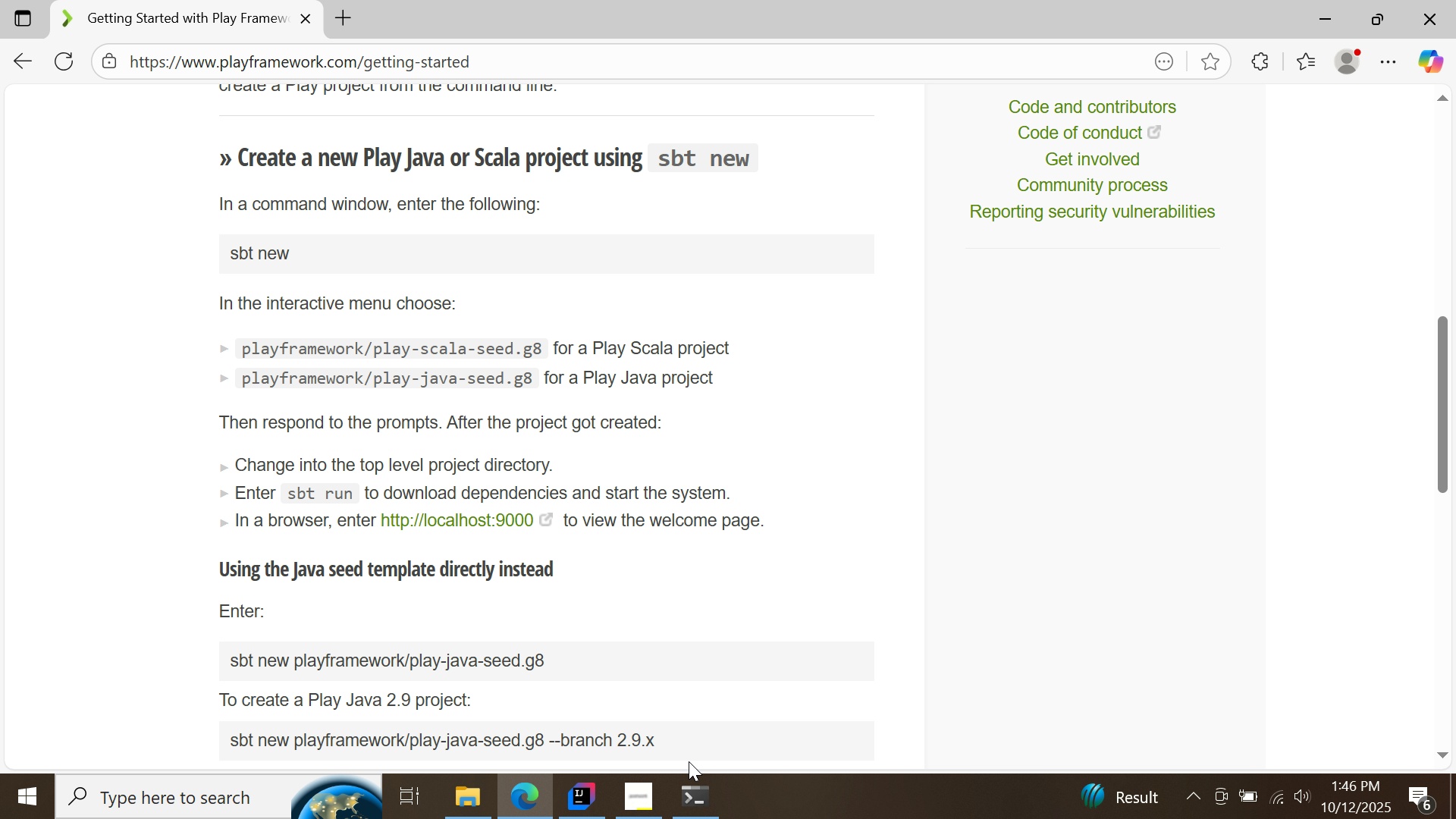 
left_click([697, 795])
 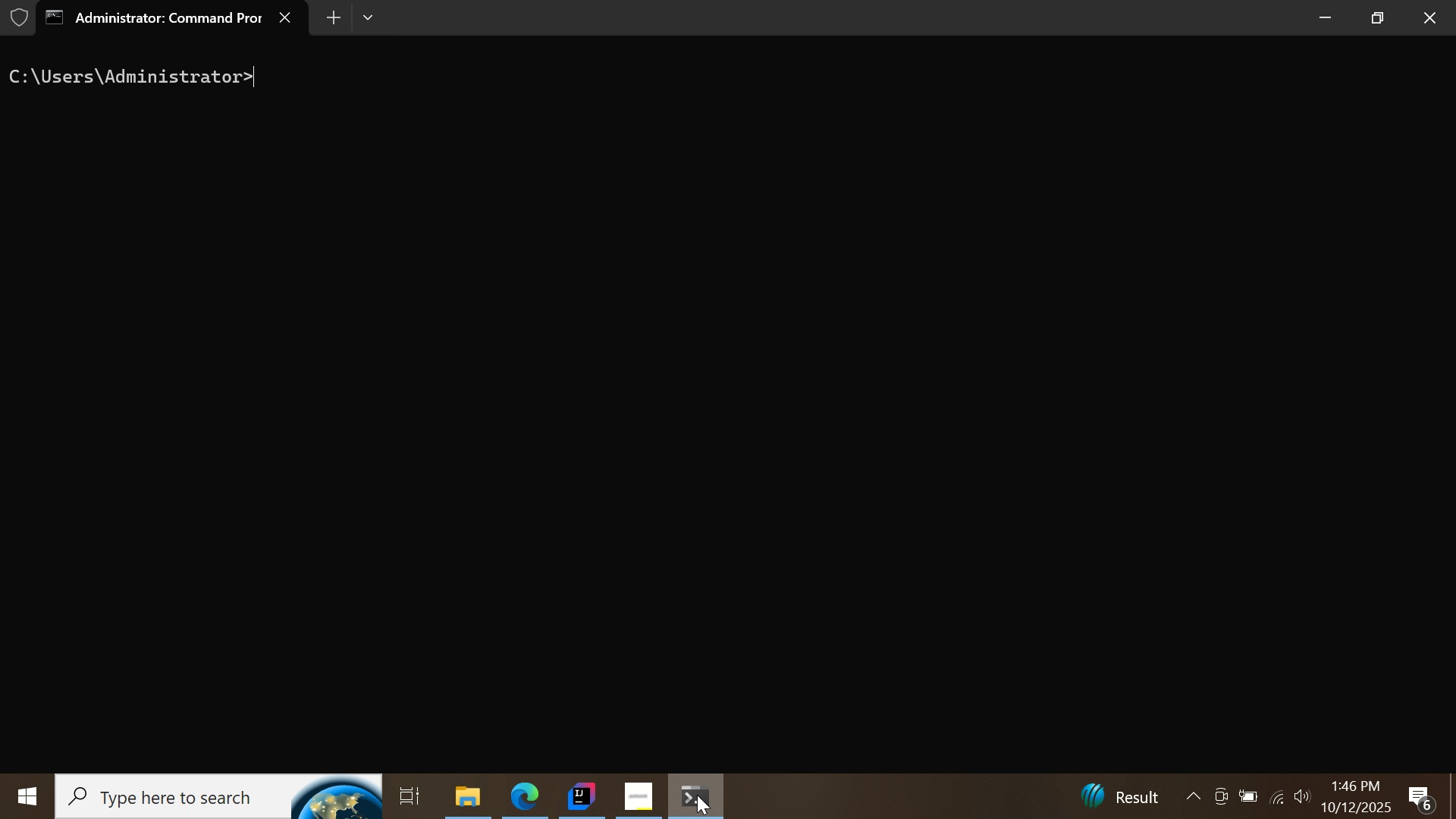 
type(sbt new )
 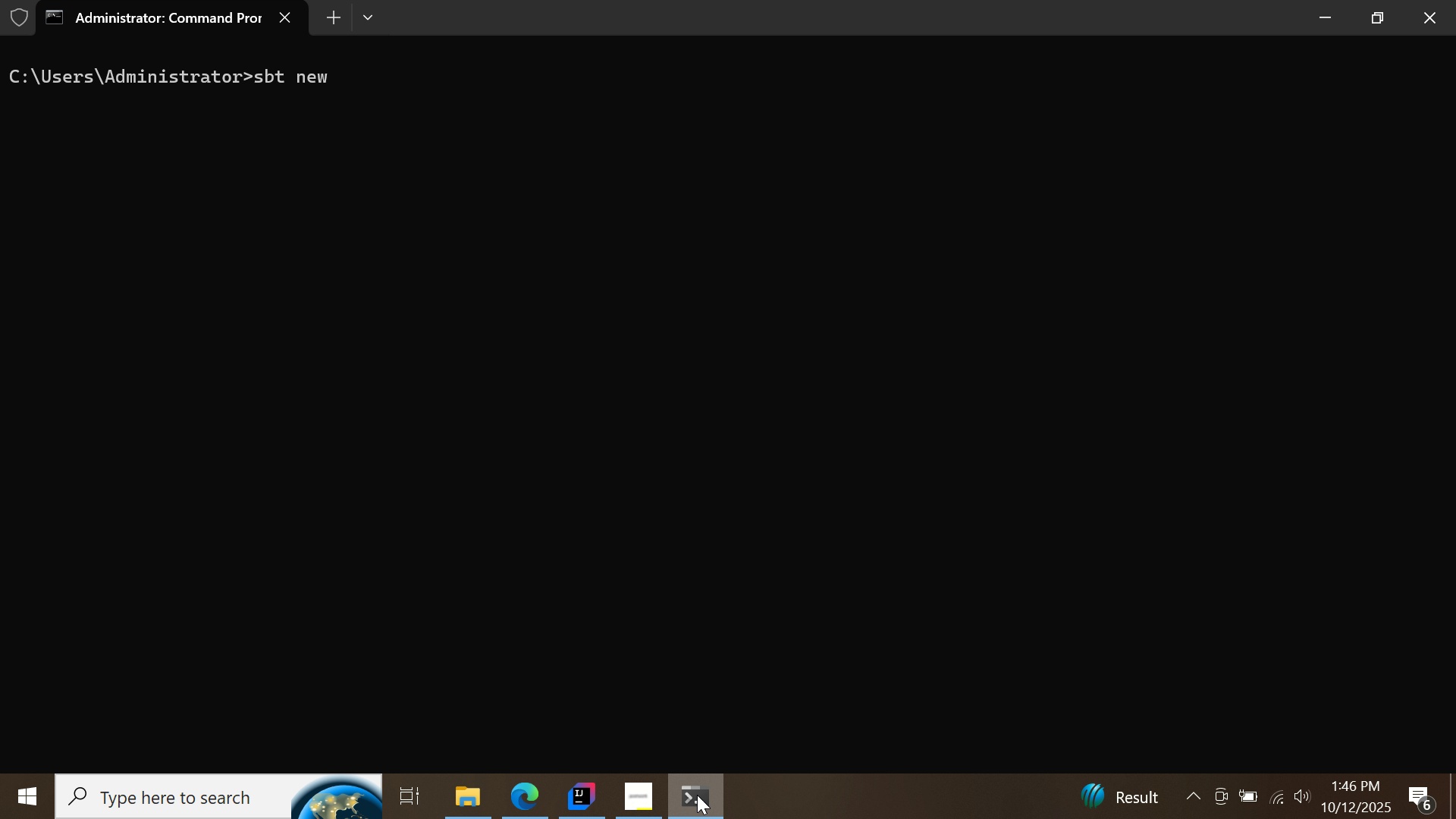 
hold_key(key=Backspace, duration=0.88)
 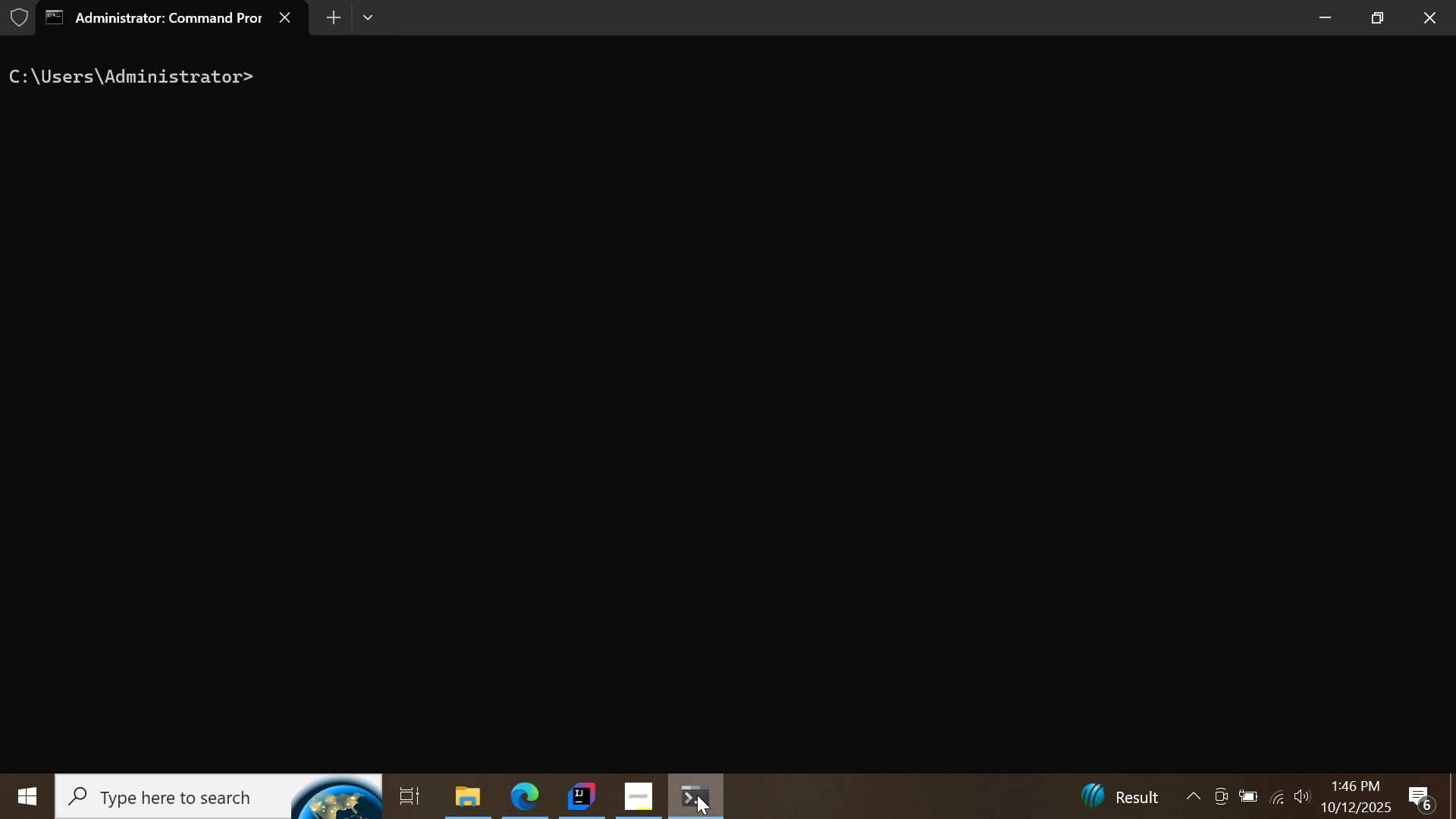 
type(cd idea projects)
 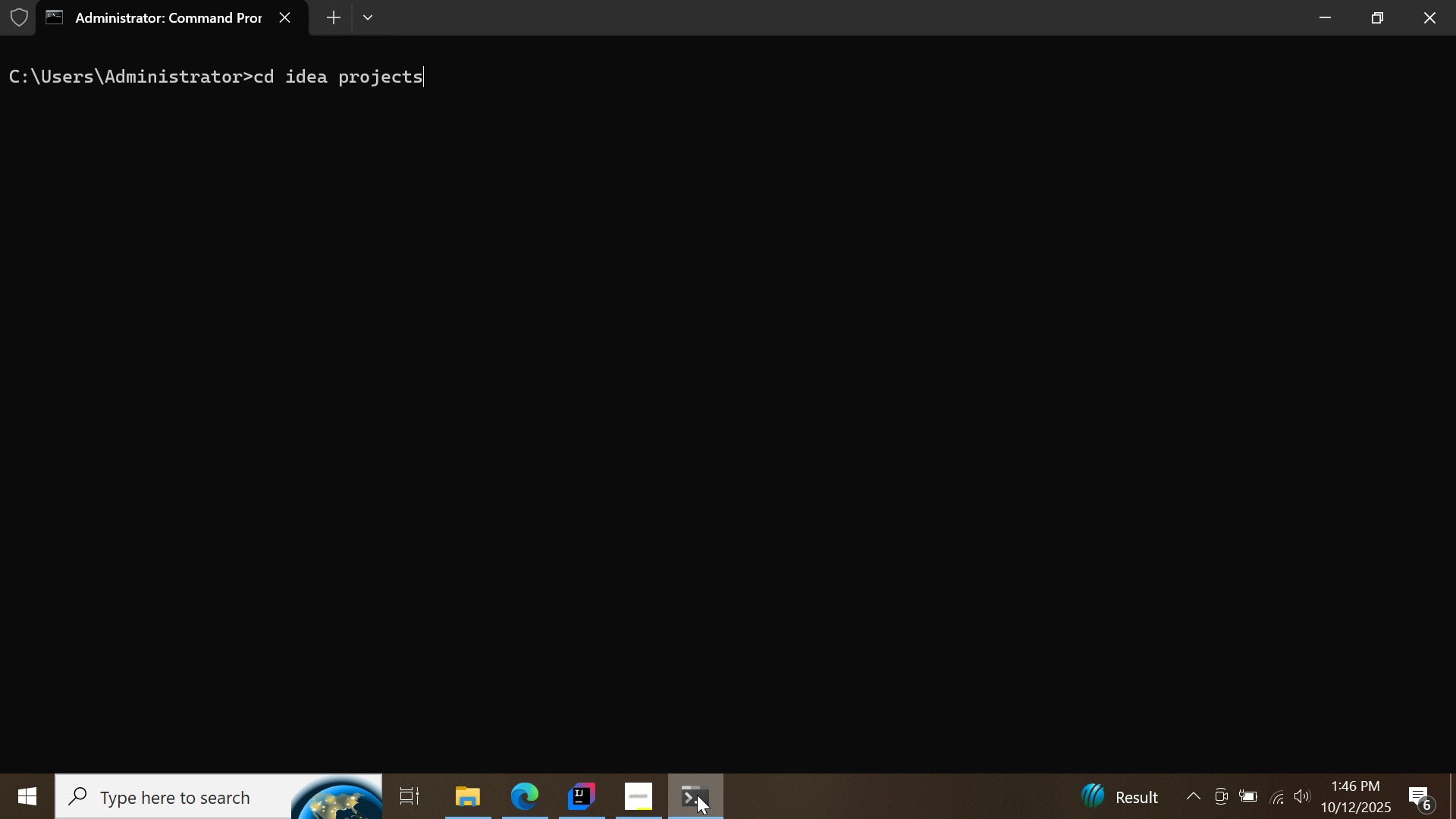 
key(Enter)
 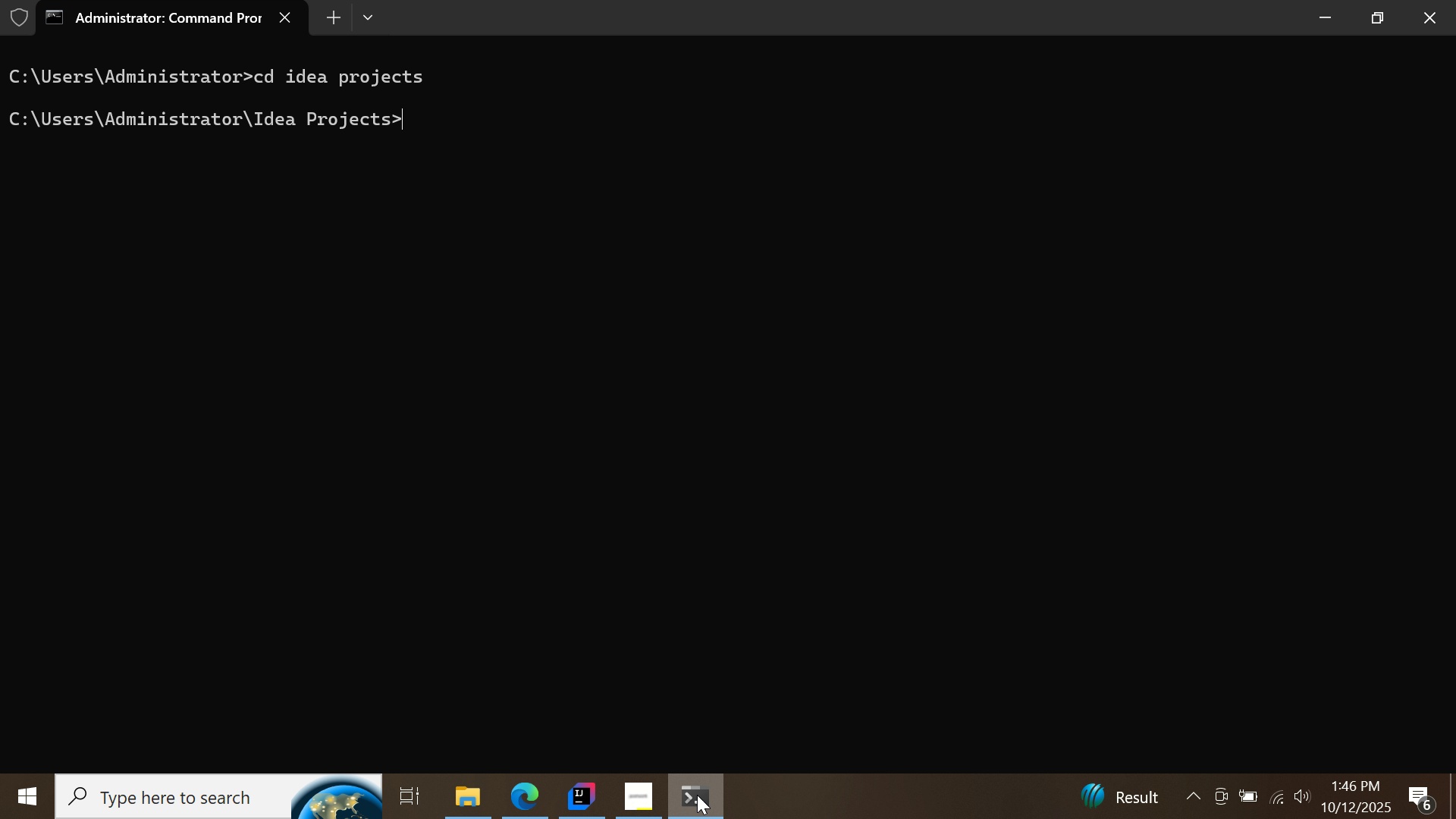 
type(cls)
 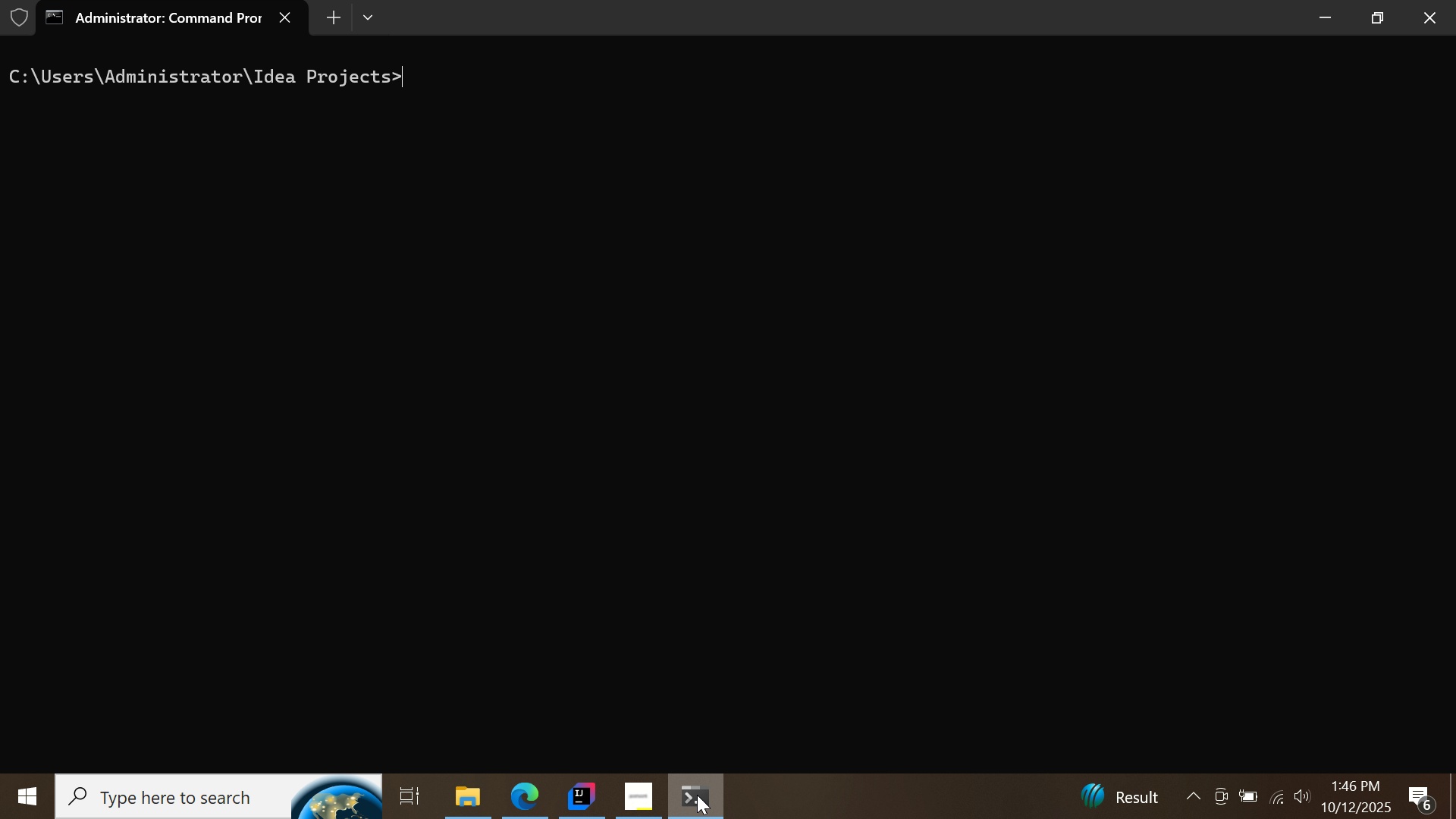 
key(Enter)
 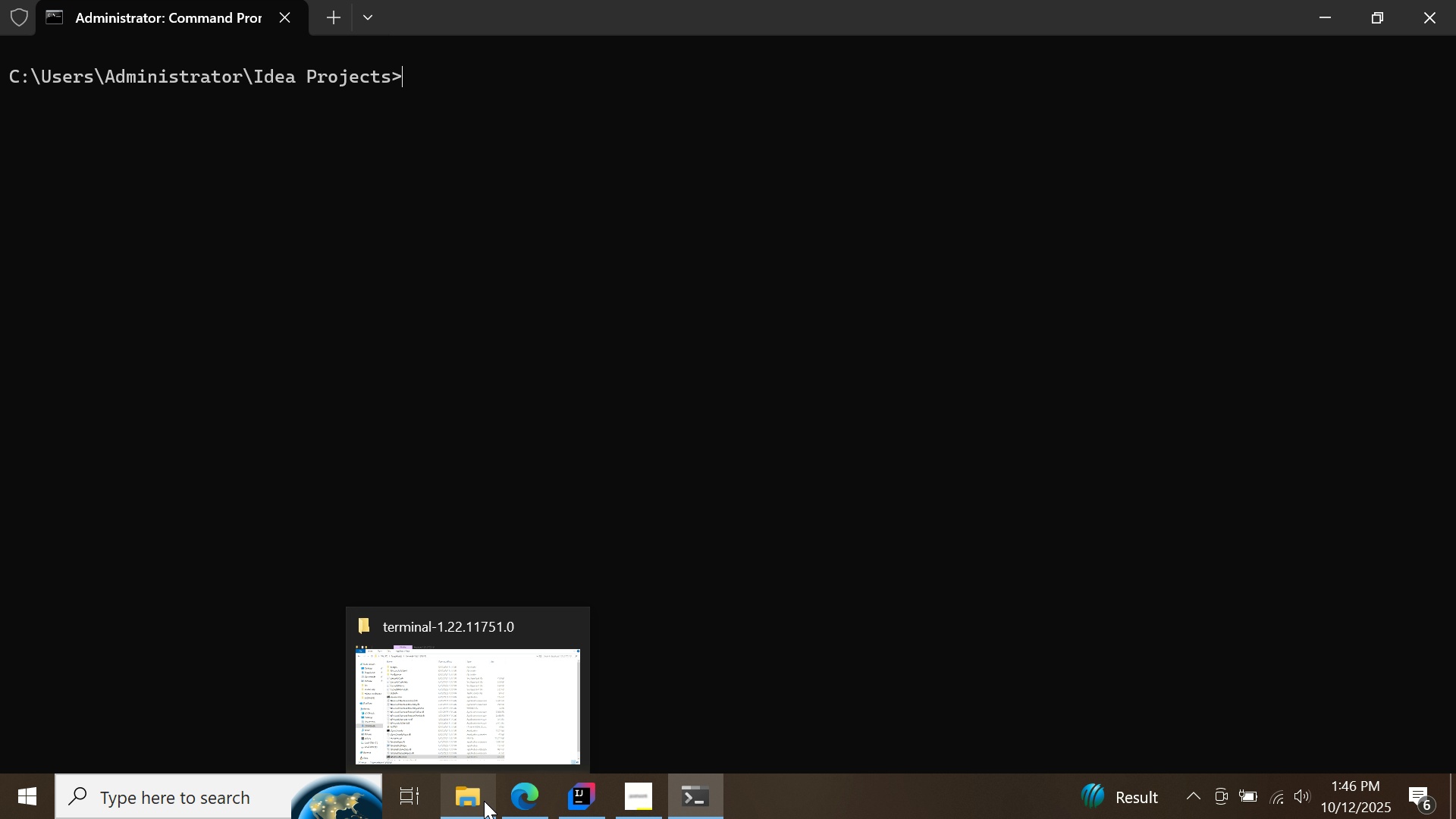 
left_click([504, 799])
 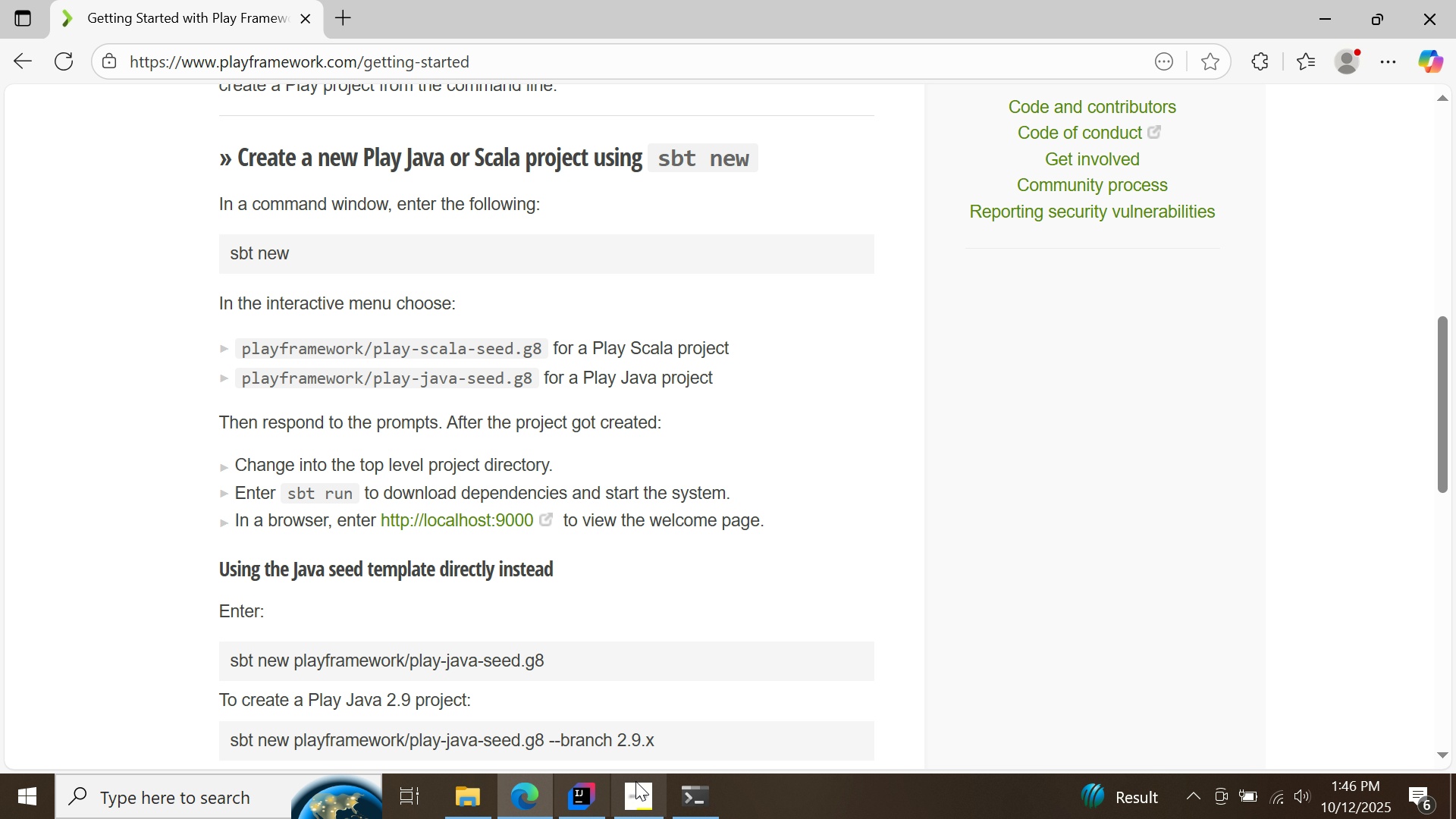 
left_click([684, 786])
 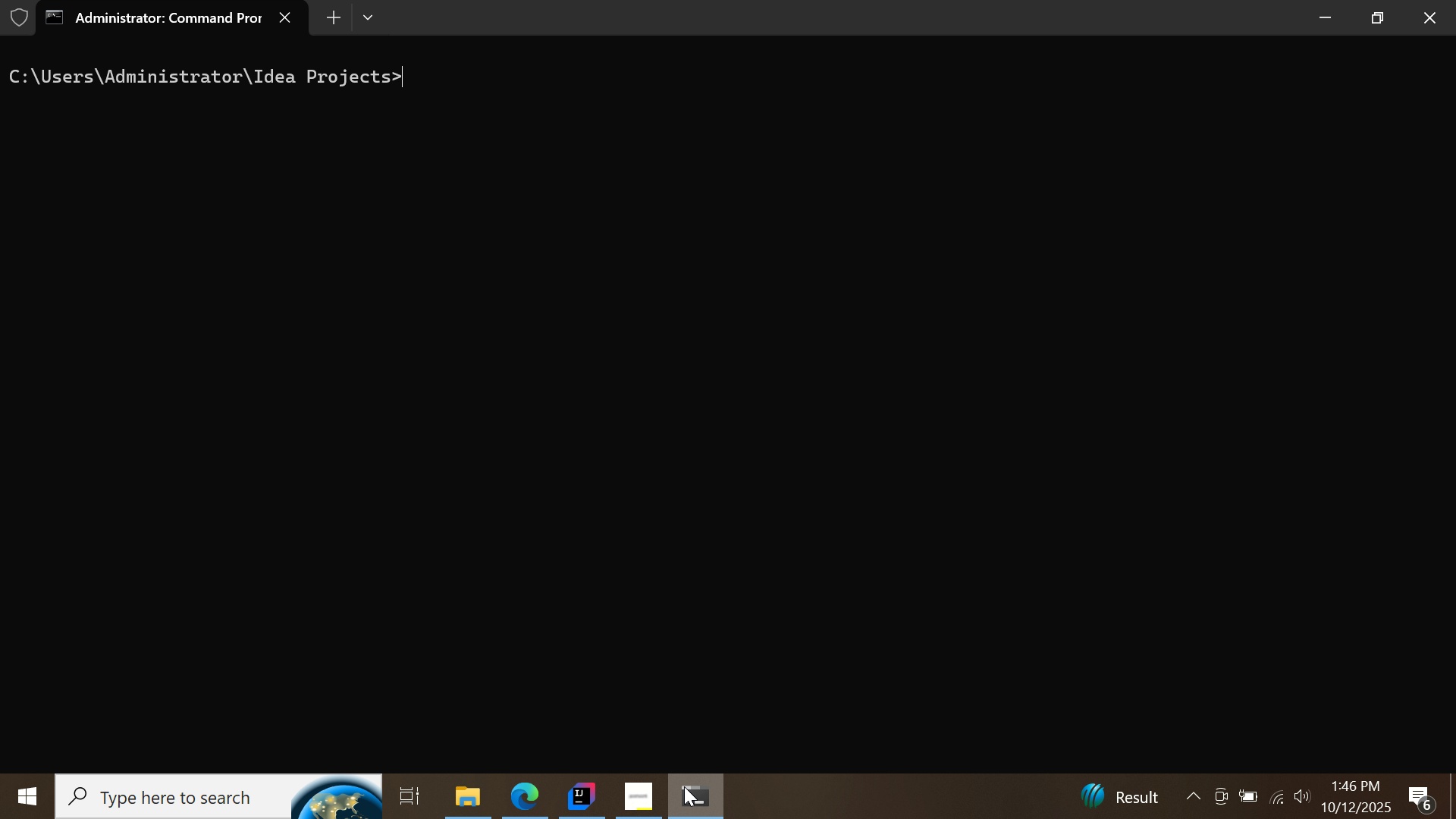 
type(sbt new )
 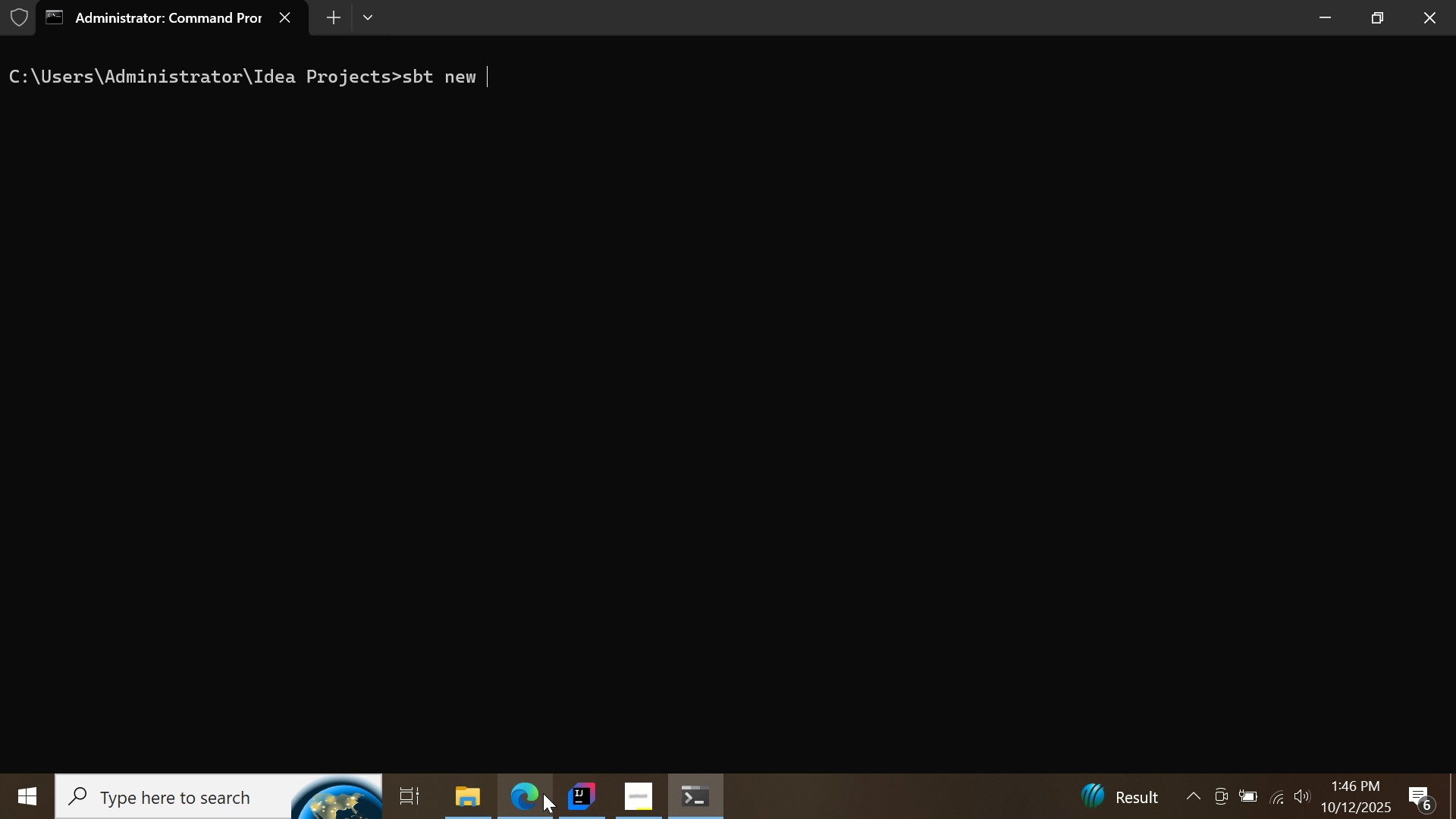 
left_click([542, 792])
 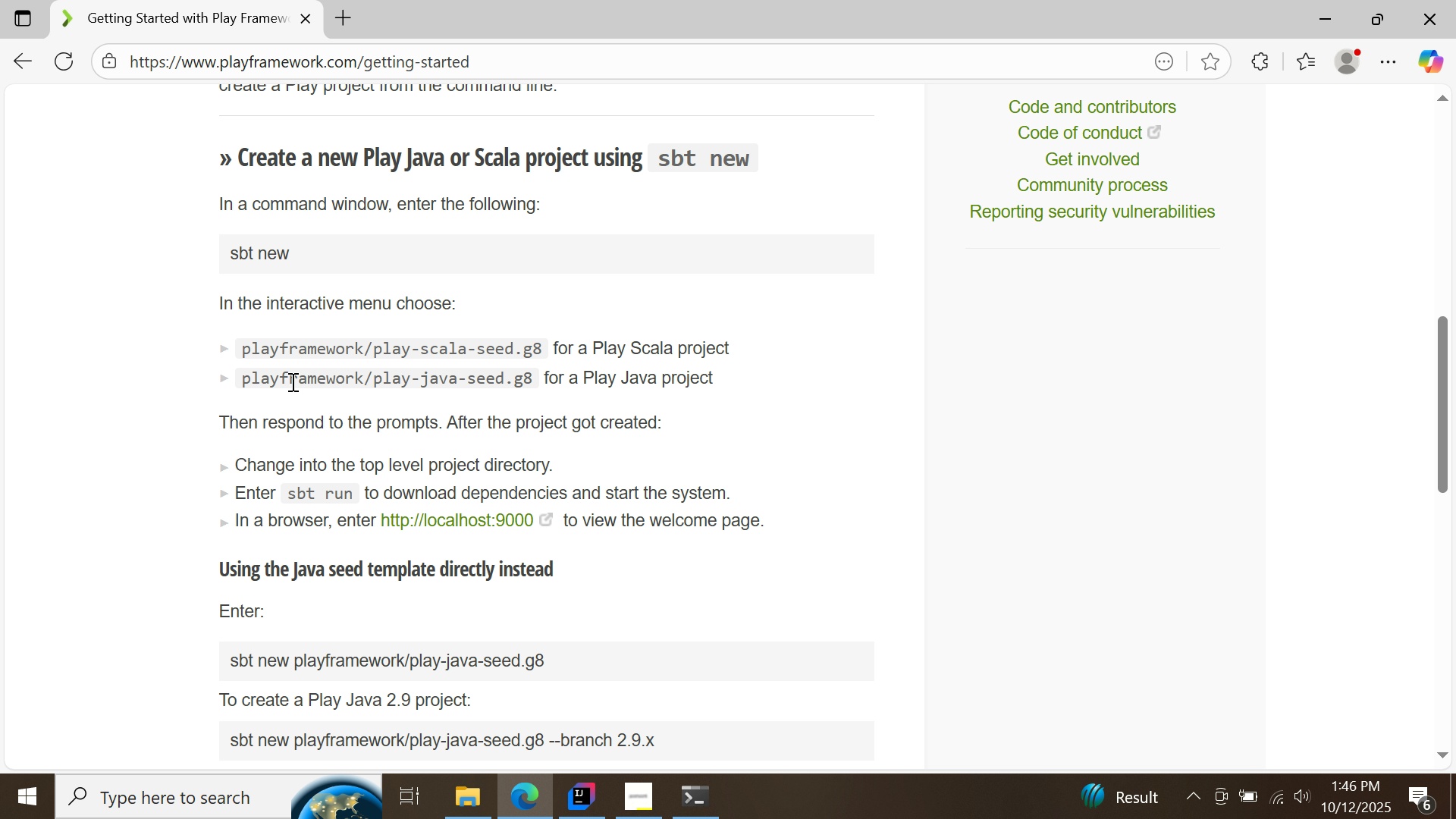 
wait(5.93)
 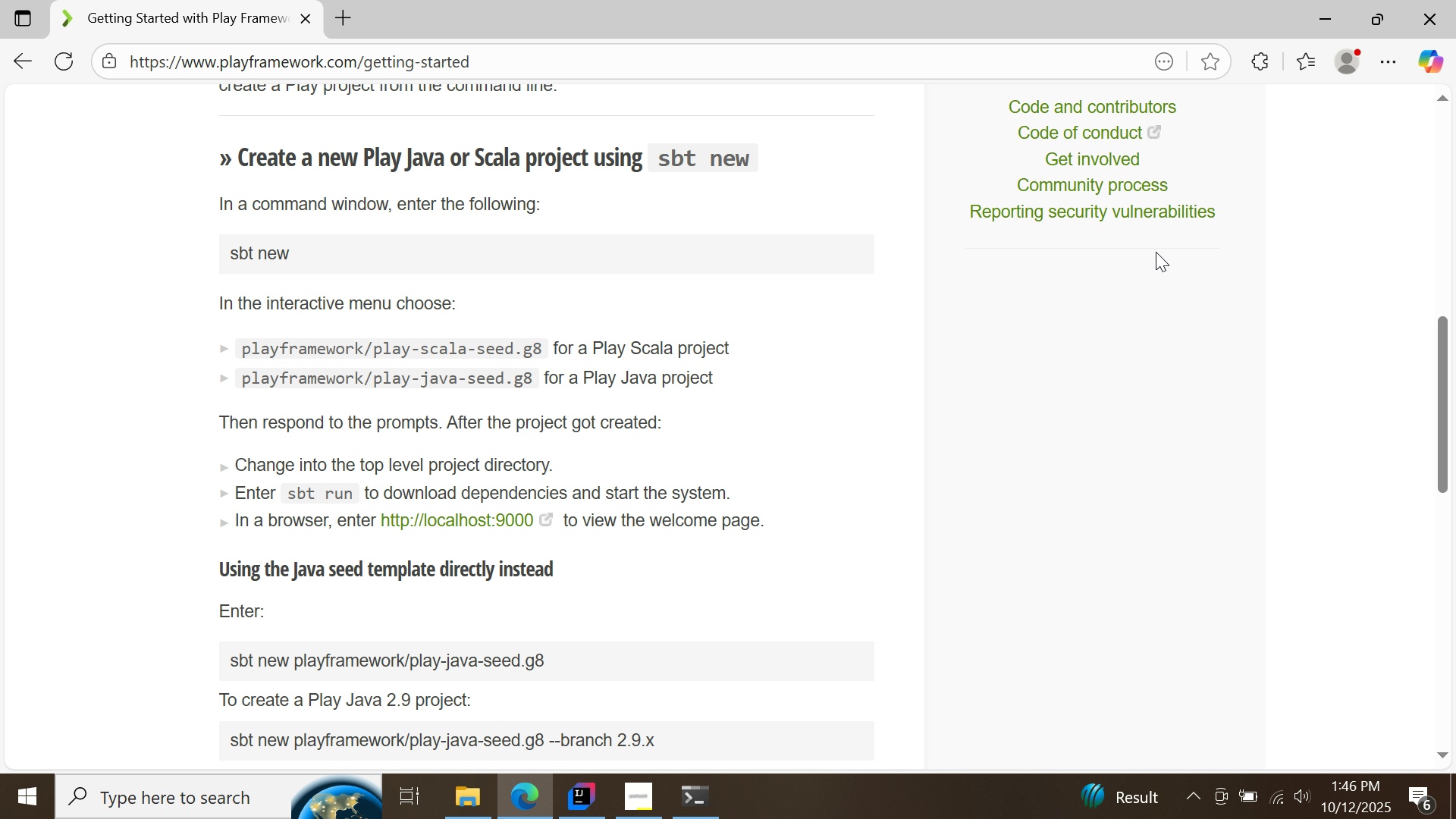 
left_click_drag(start_coordinate=[244, 376], to_coordinate=[530, 375])
 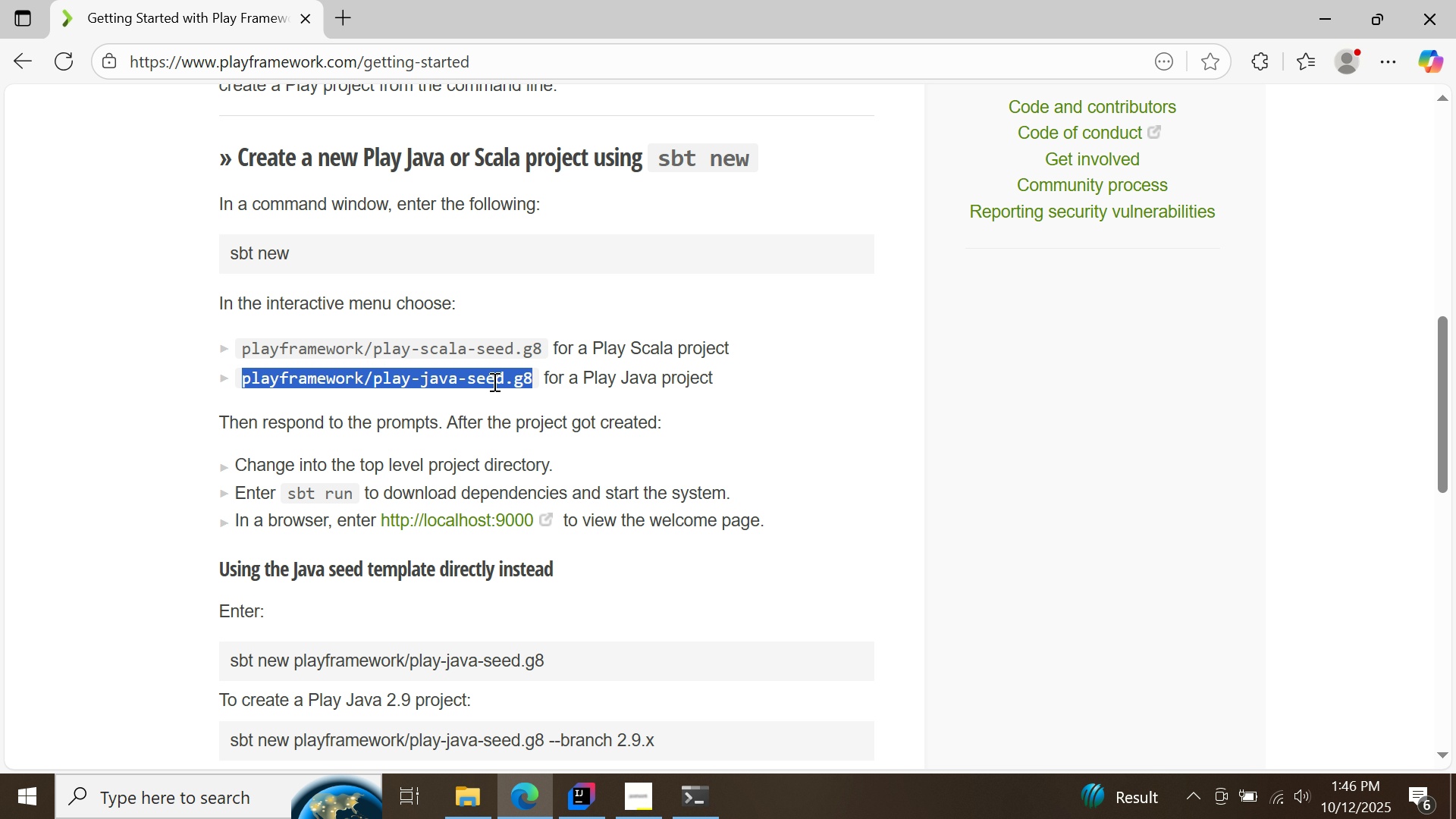 
right_click([493, 381])
 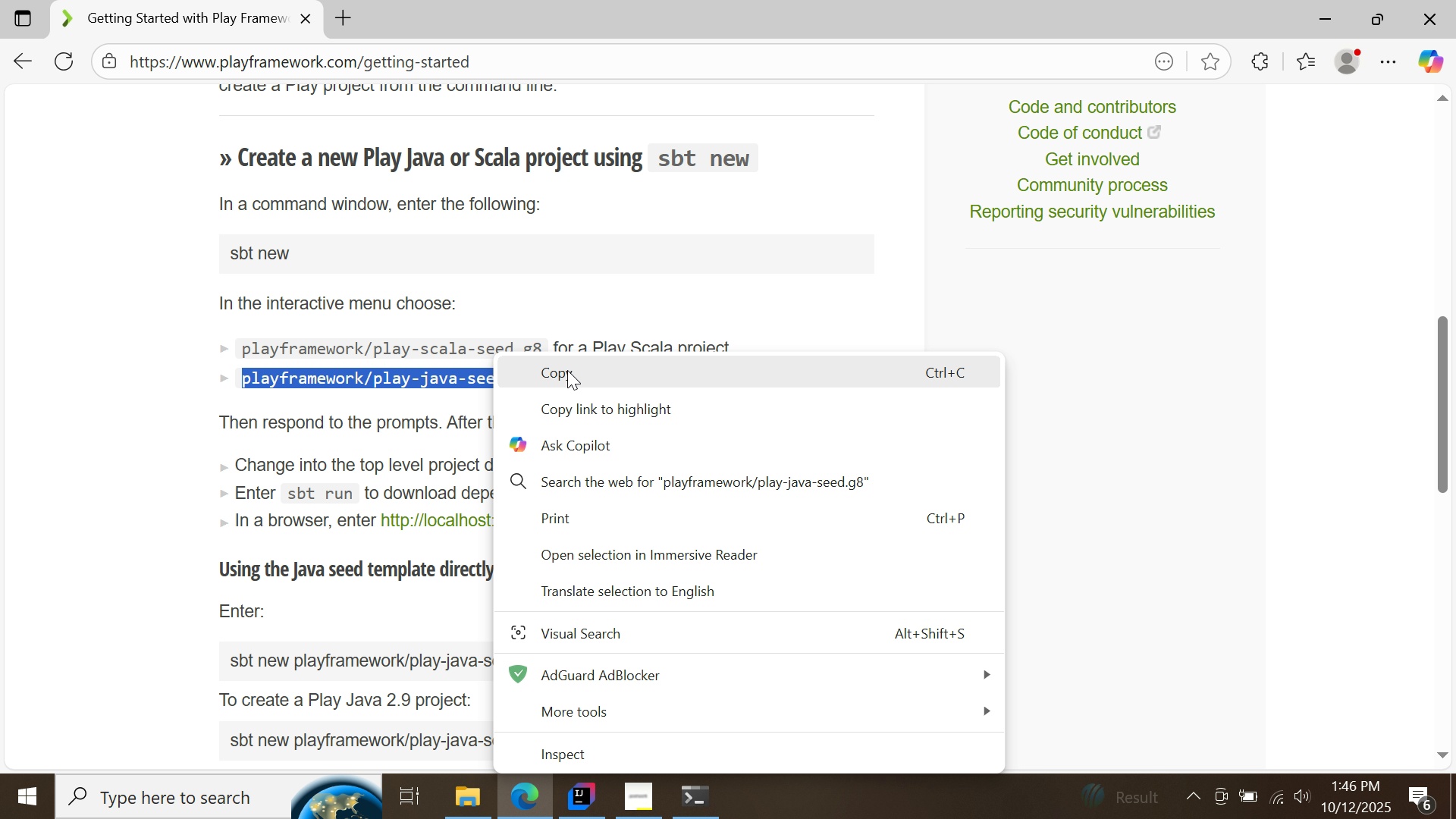 
left_click([567, 370])
 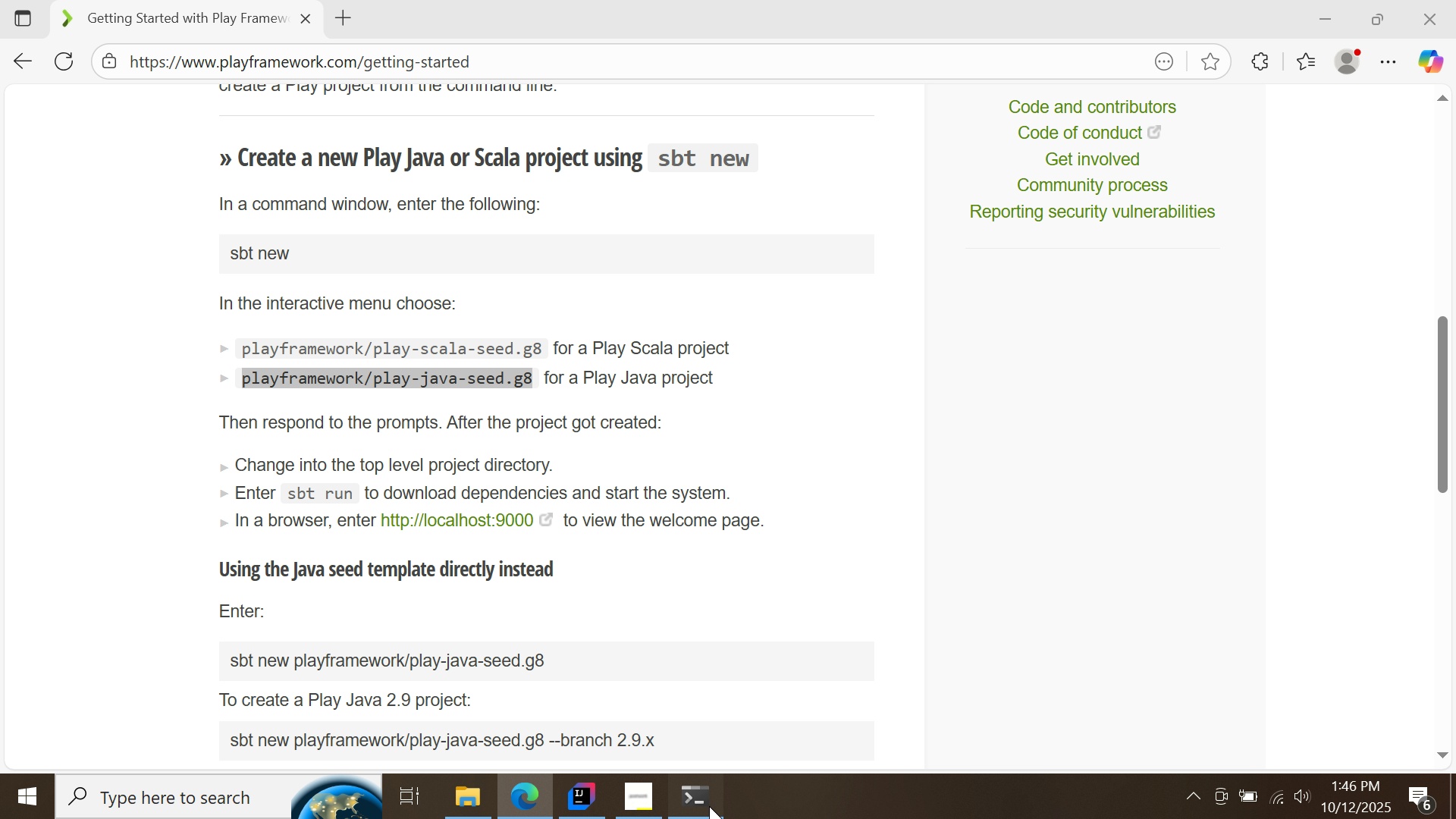 
left_click([709, 806])
 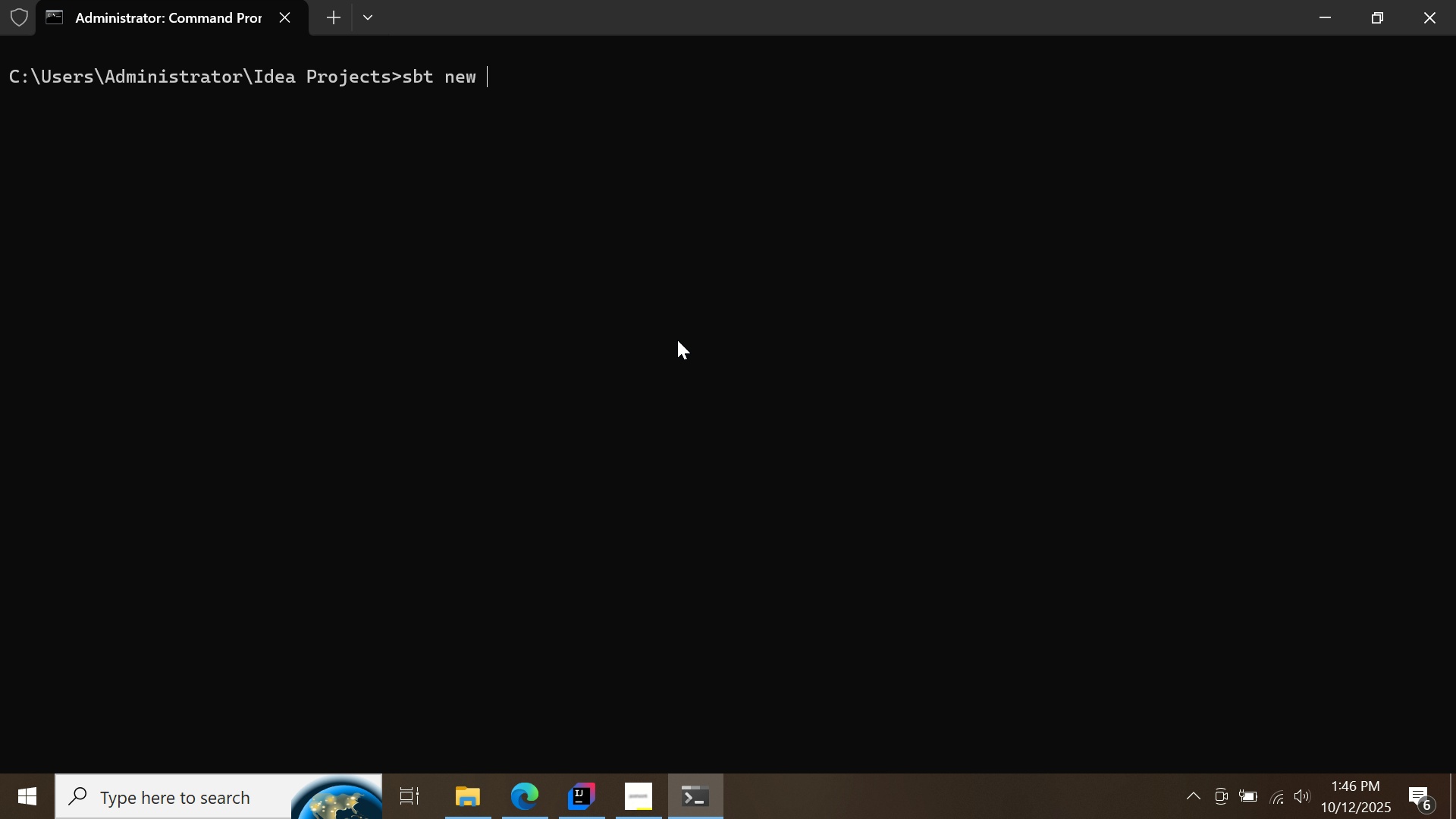 
key(Control+ControlLeft)
 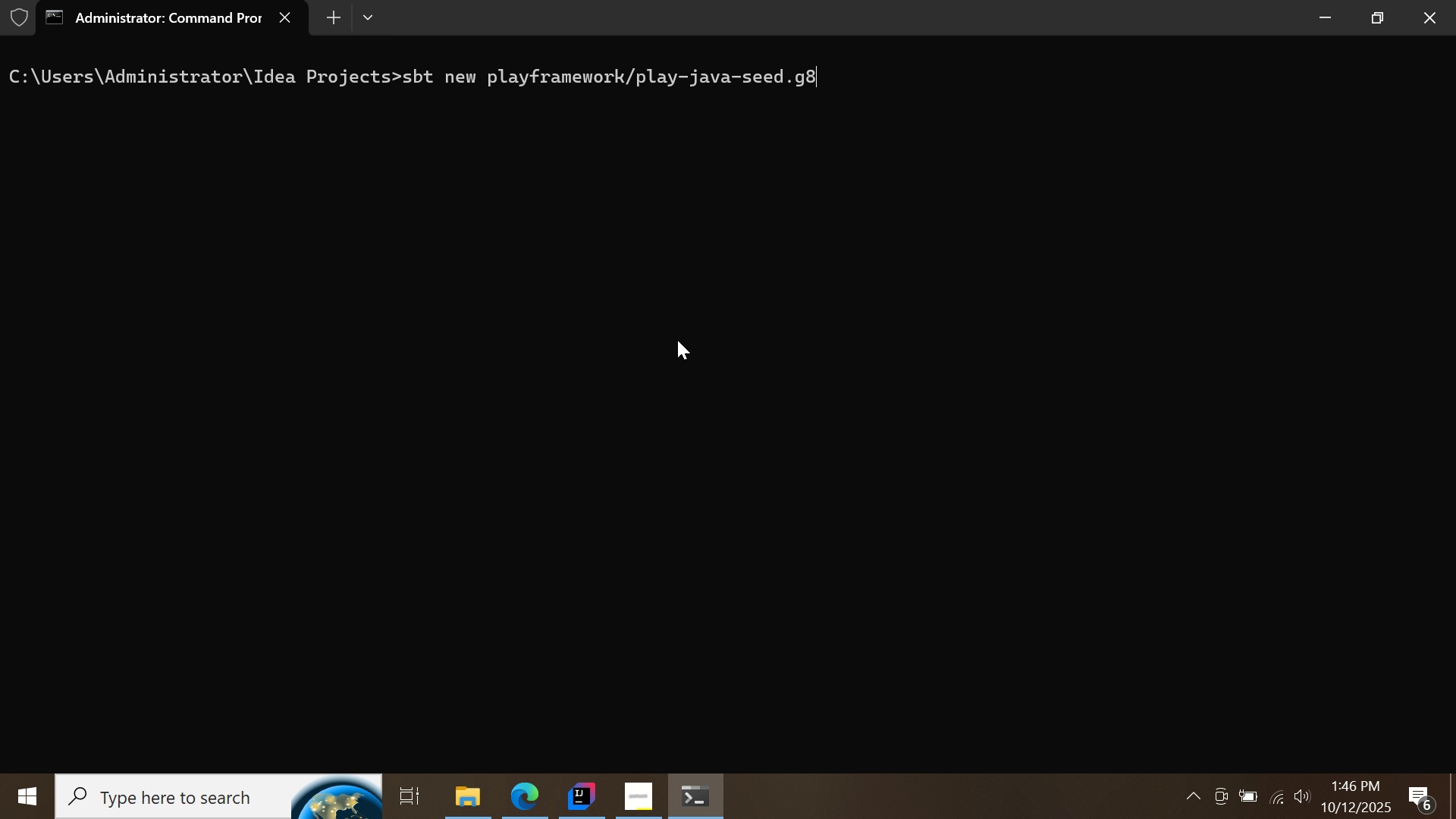 
key(Control+V)
 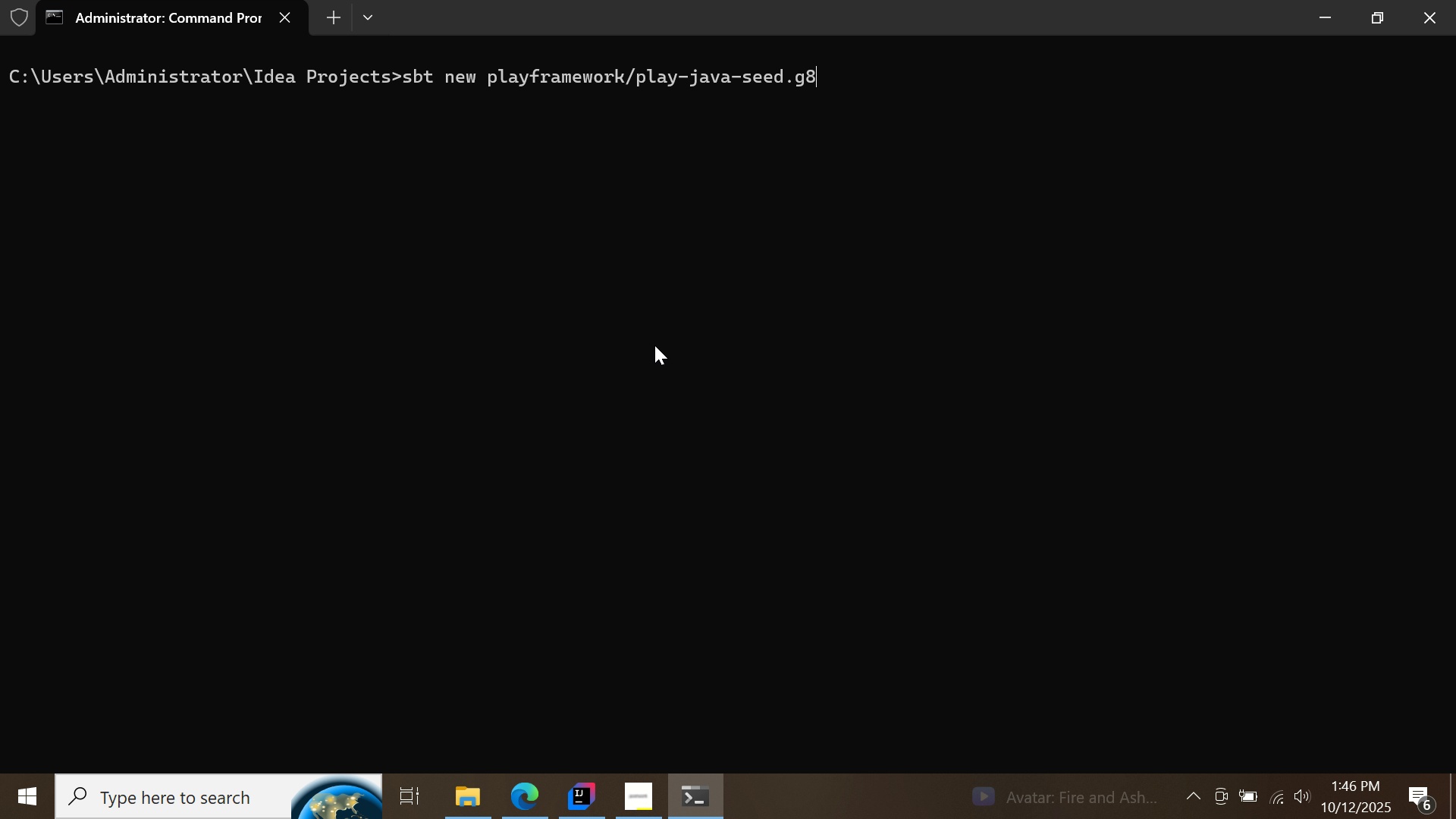 
key(Enter)
 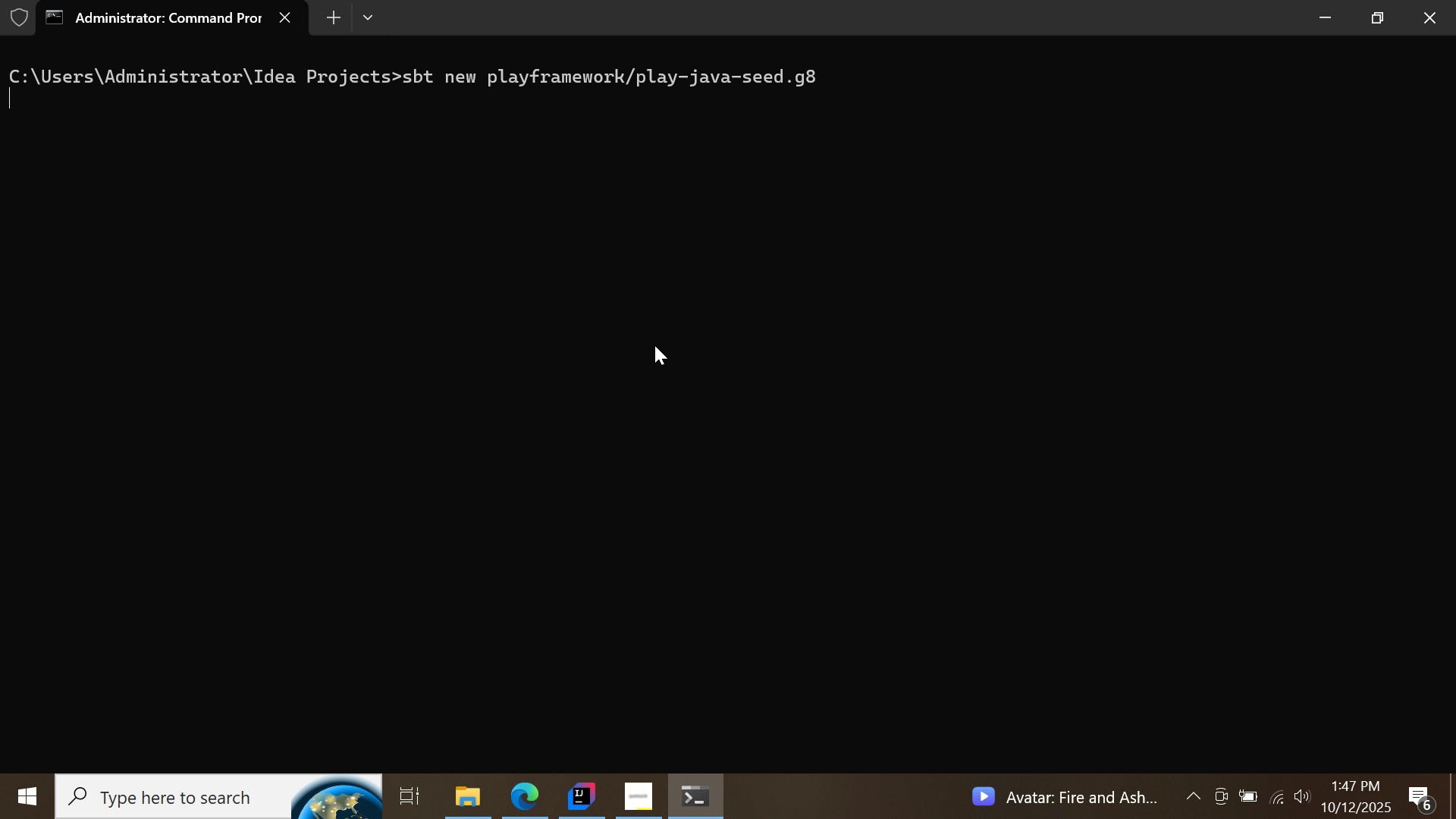 
wait(13.64)
 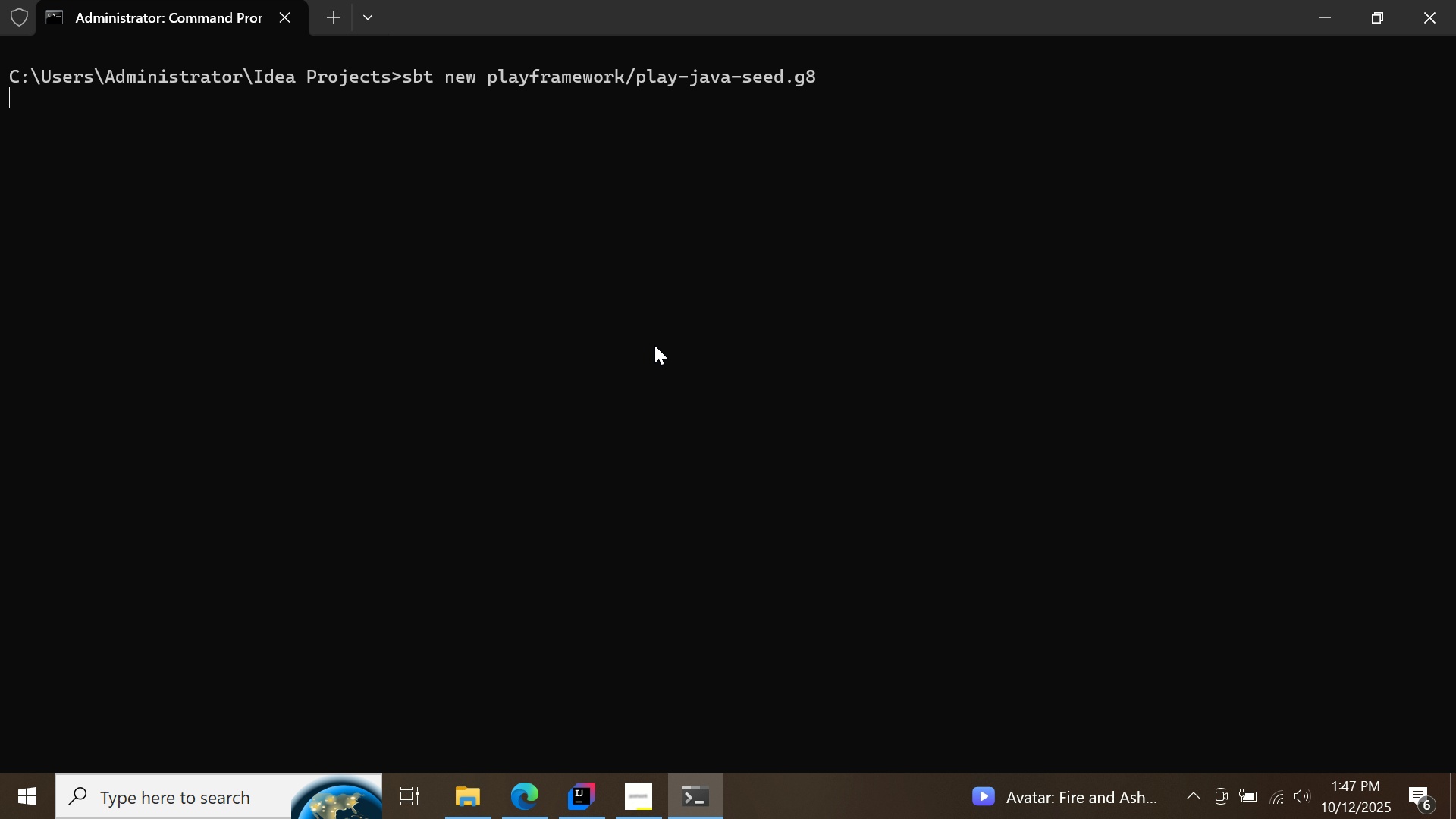 
type(pr)
key(Backspace)
key(Backspace)
type(employee-rest-play)
 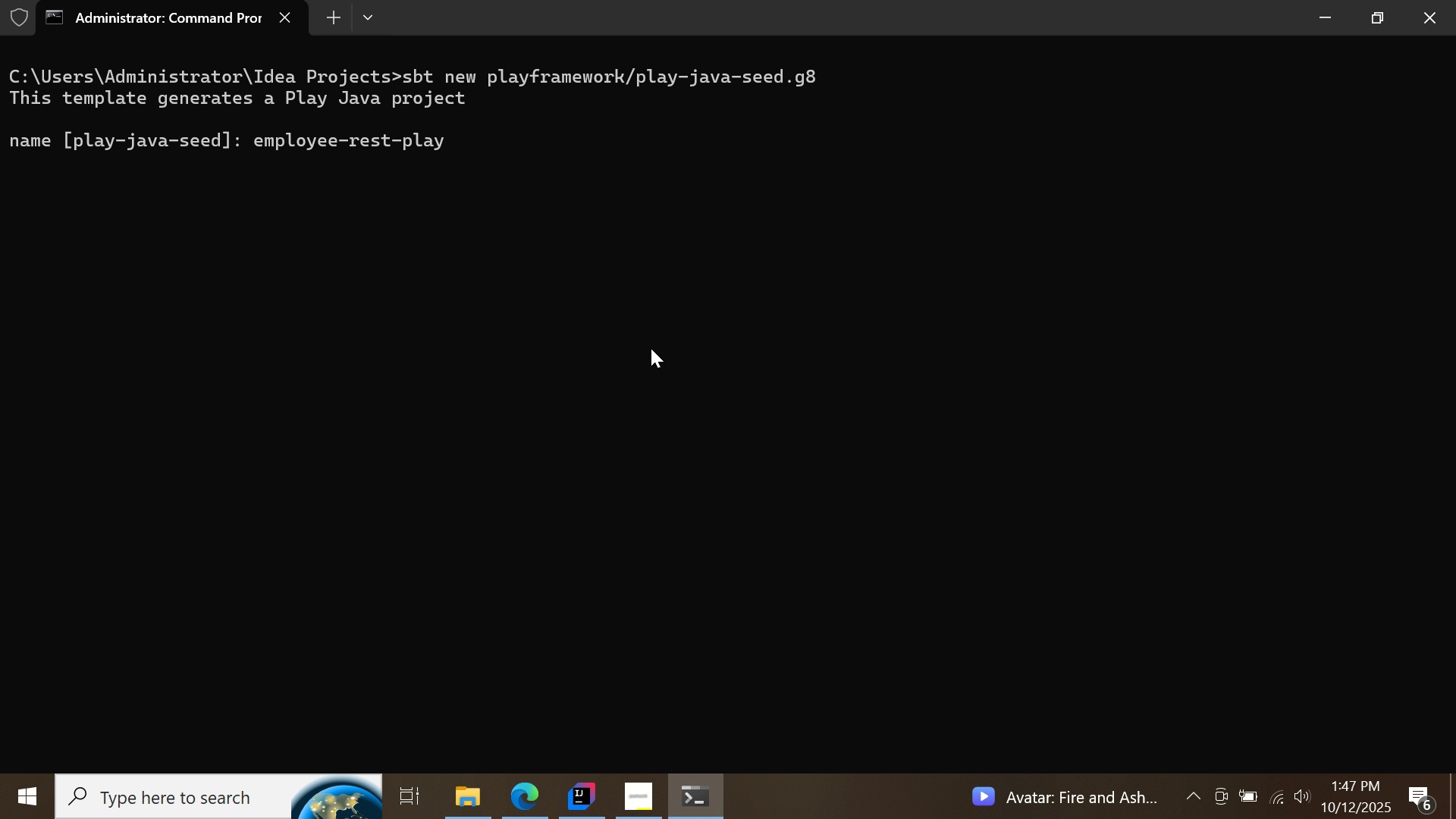 
key(Enter)
 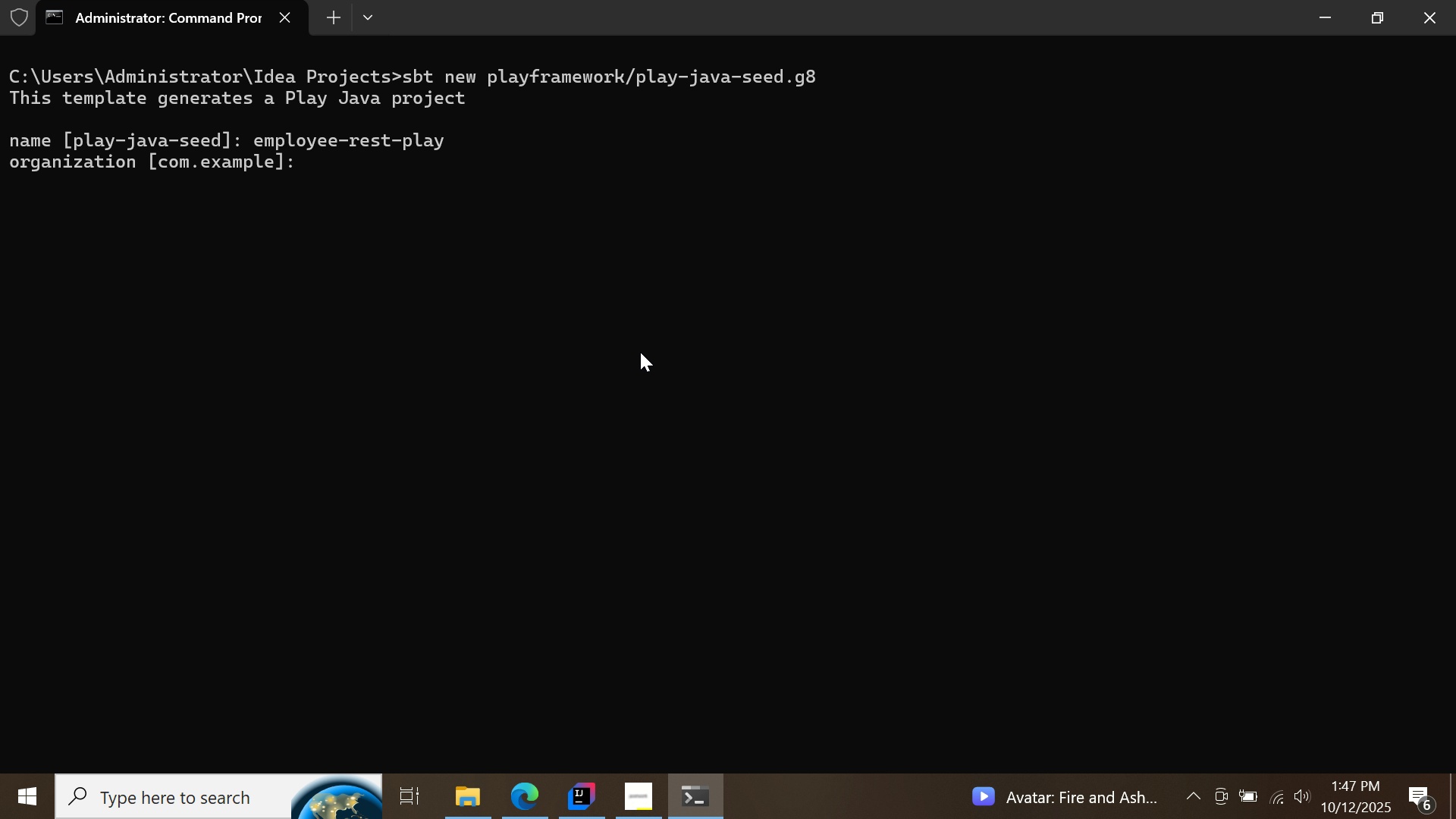 
type(com.radovan.play)
 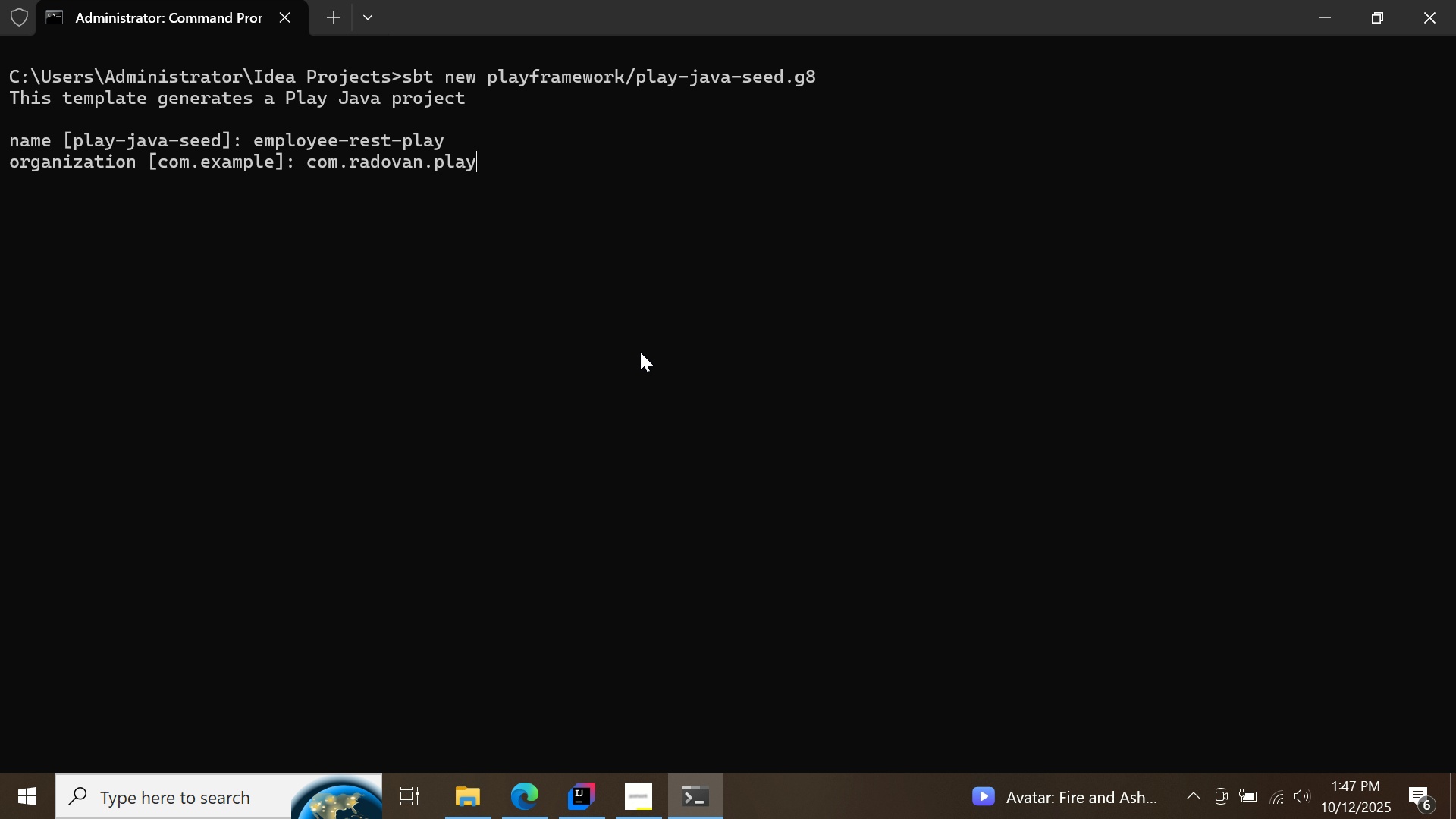 
key(Enter)
 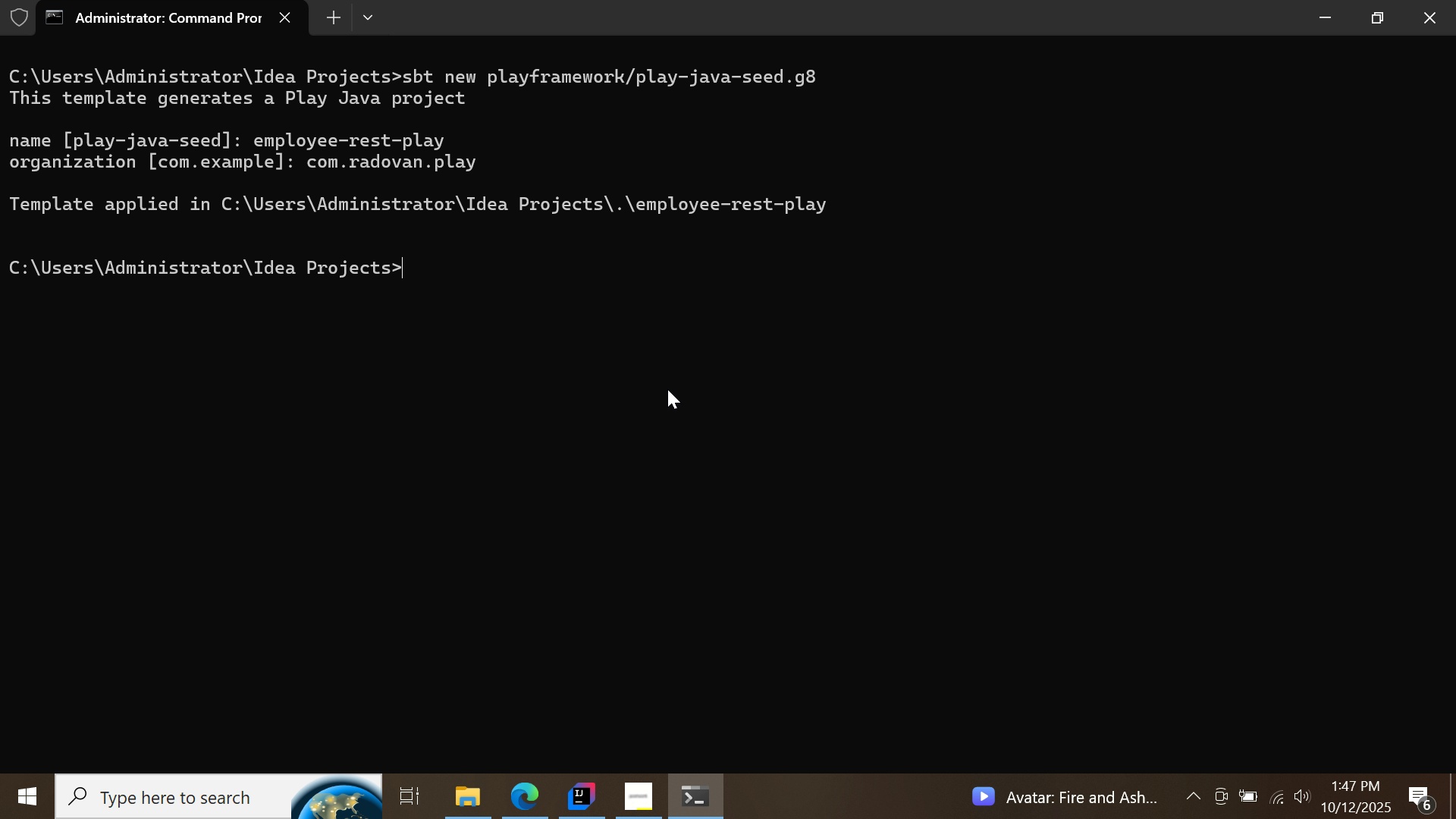 
wait(9.0)
 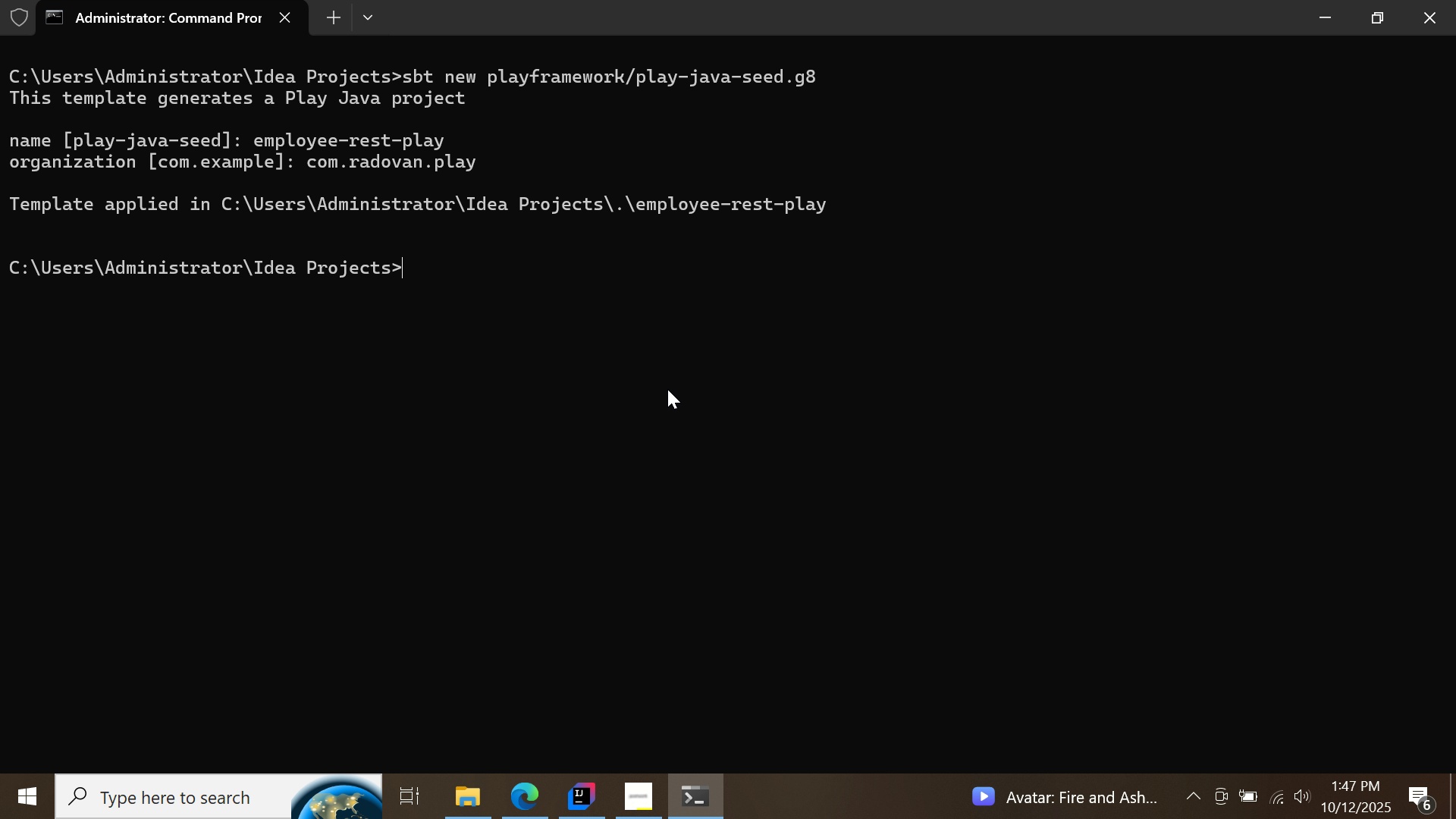 
type(cd employee-rest-play)
 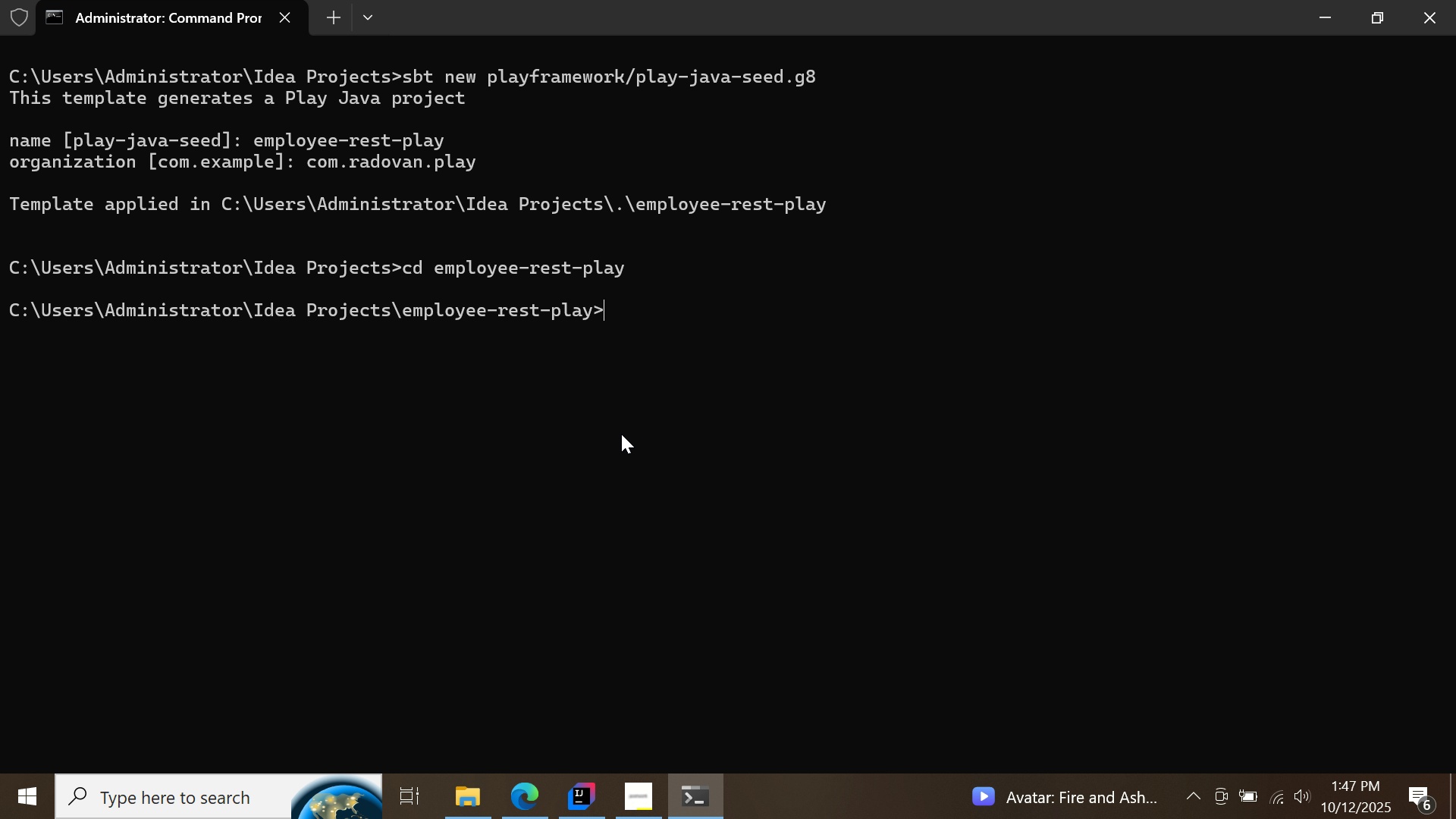 
key(Enter)
 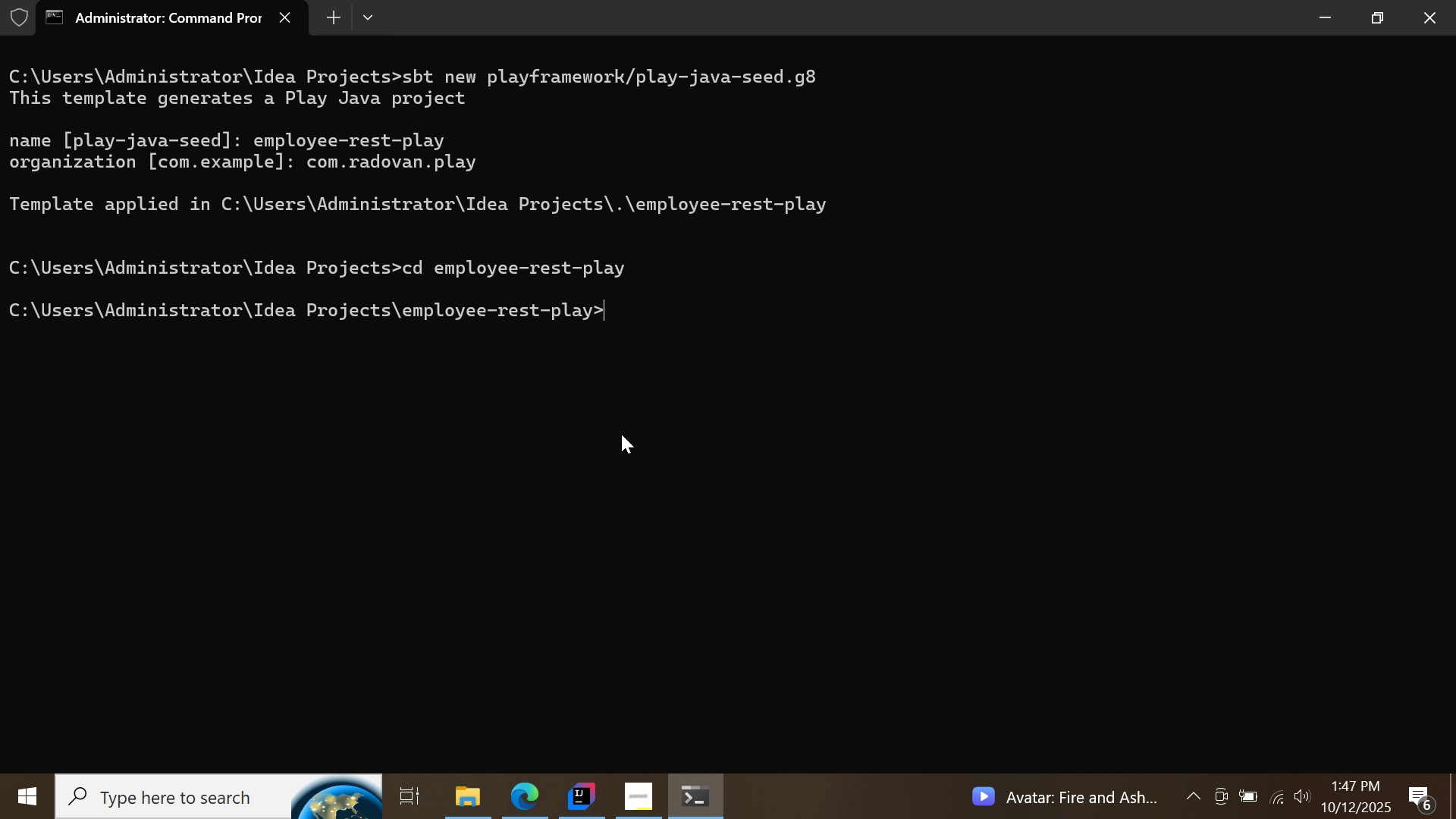 
type(sbt compile)
 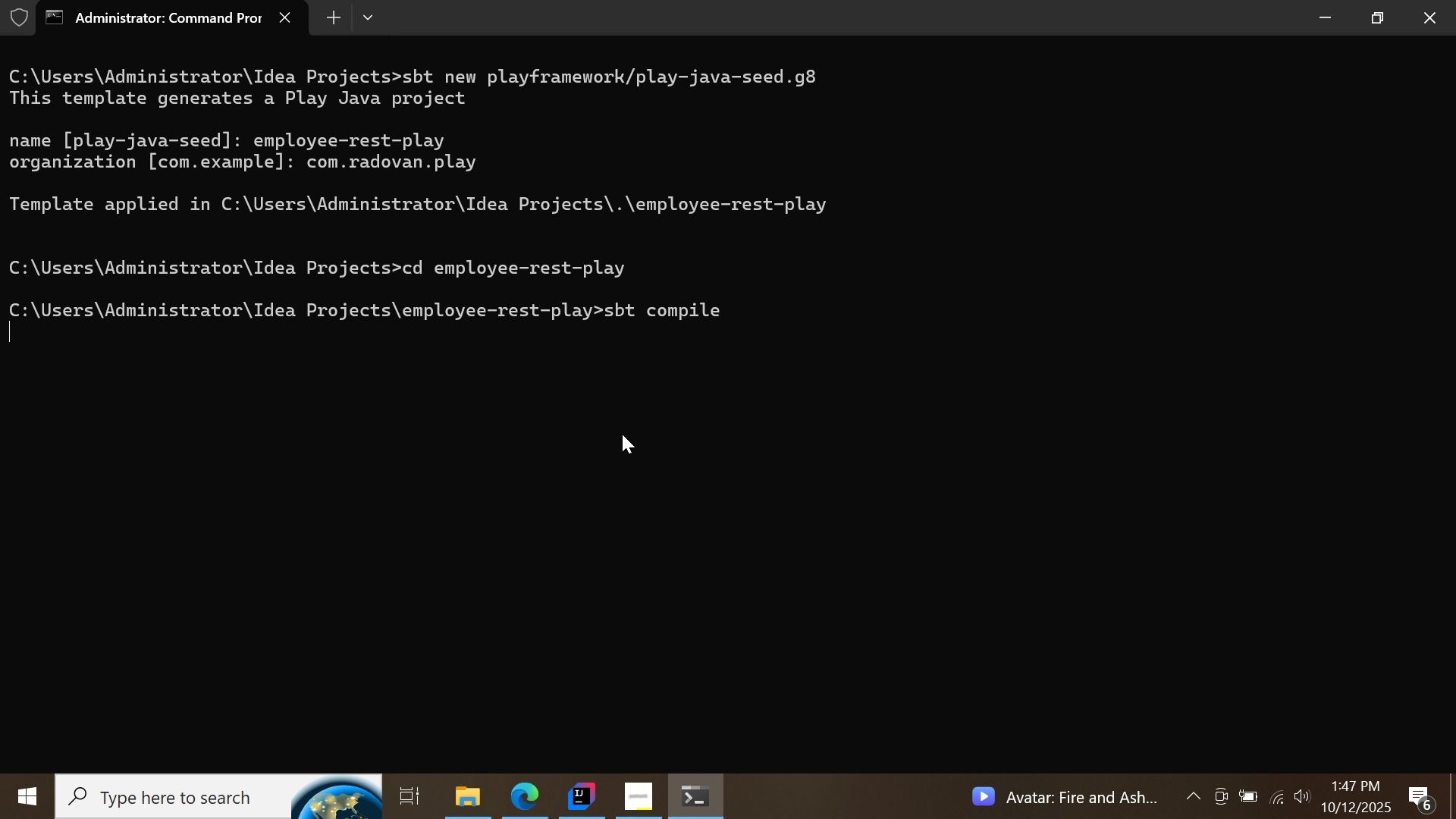 
key(Enter)
 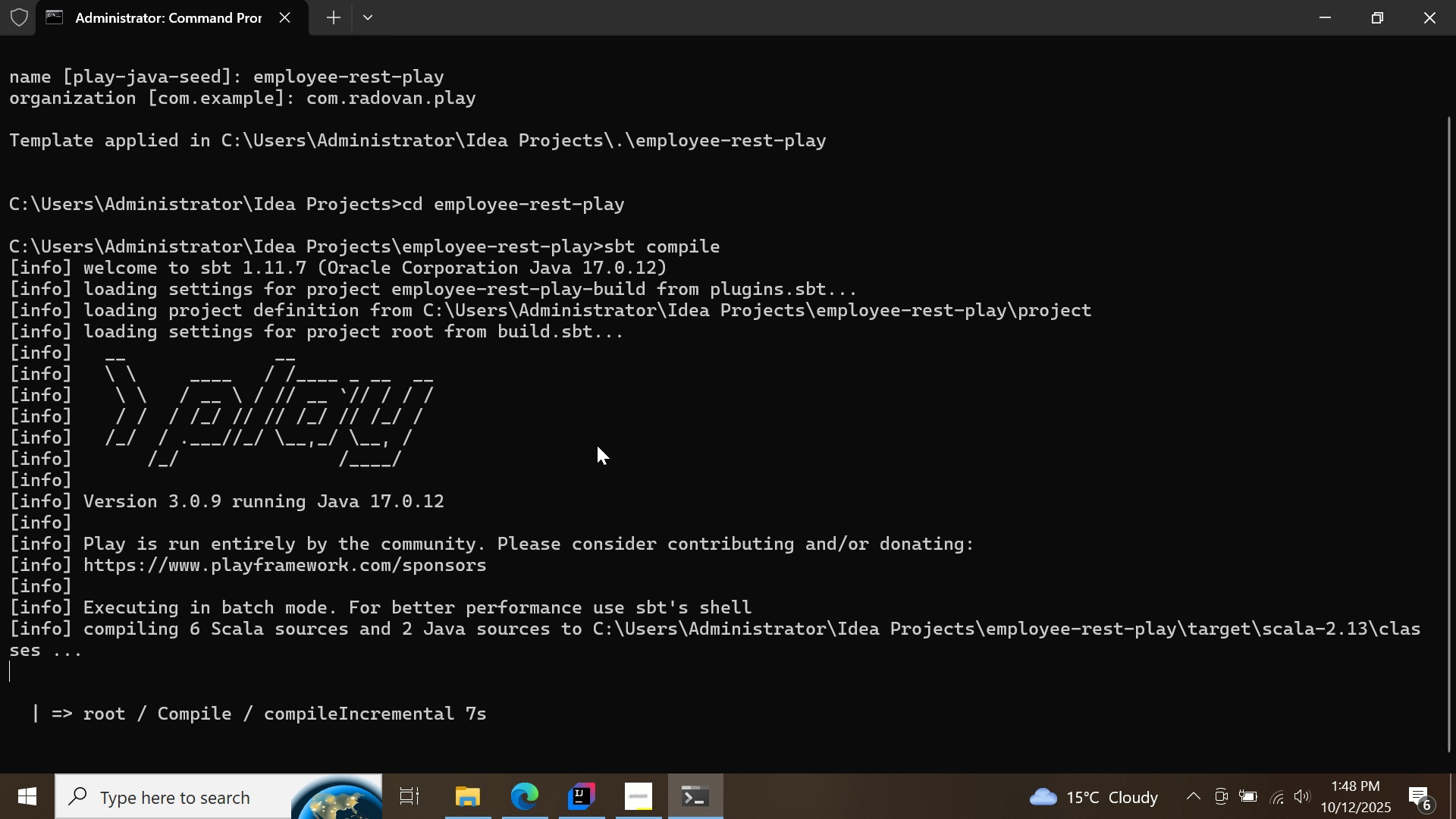 
wait(36.62)
 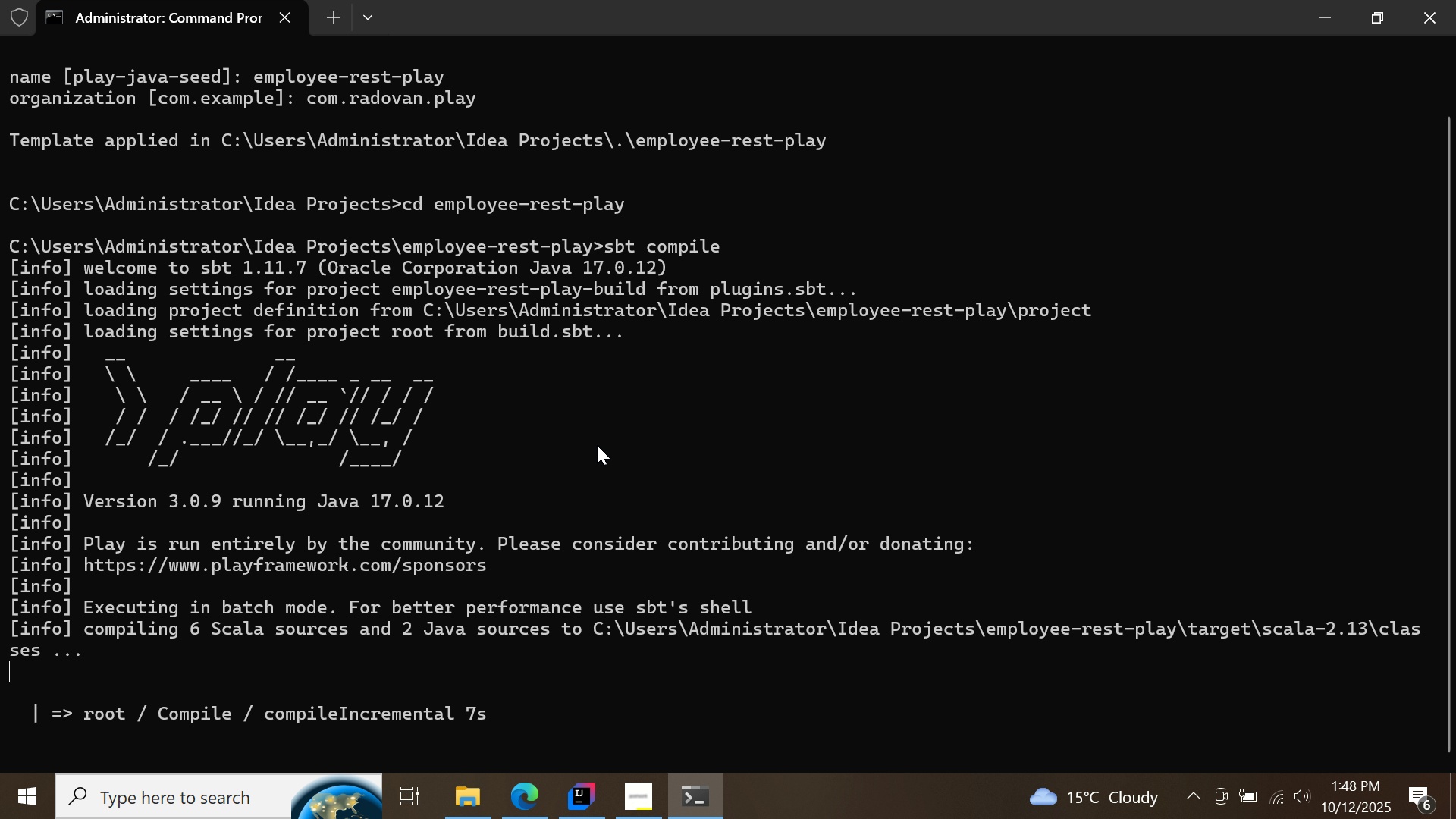 
type(cls)
 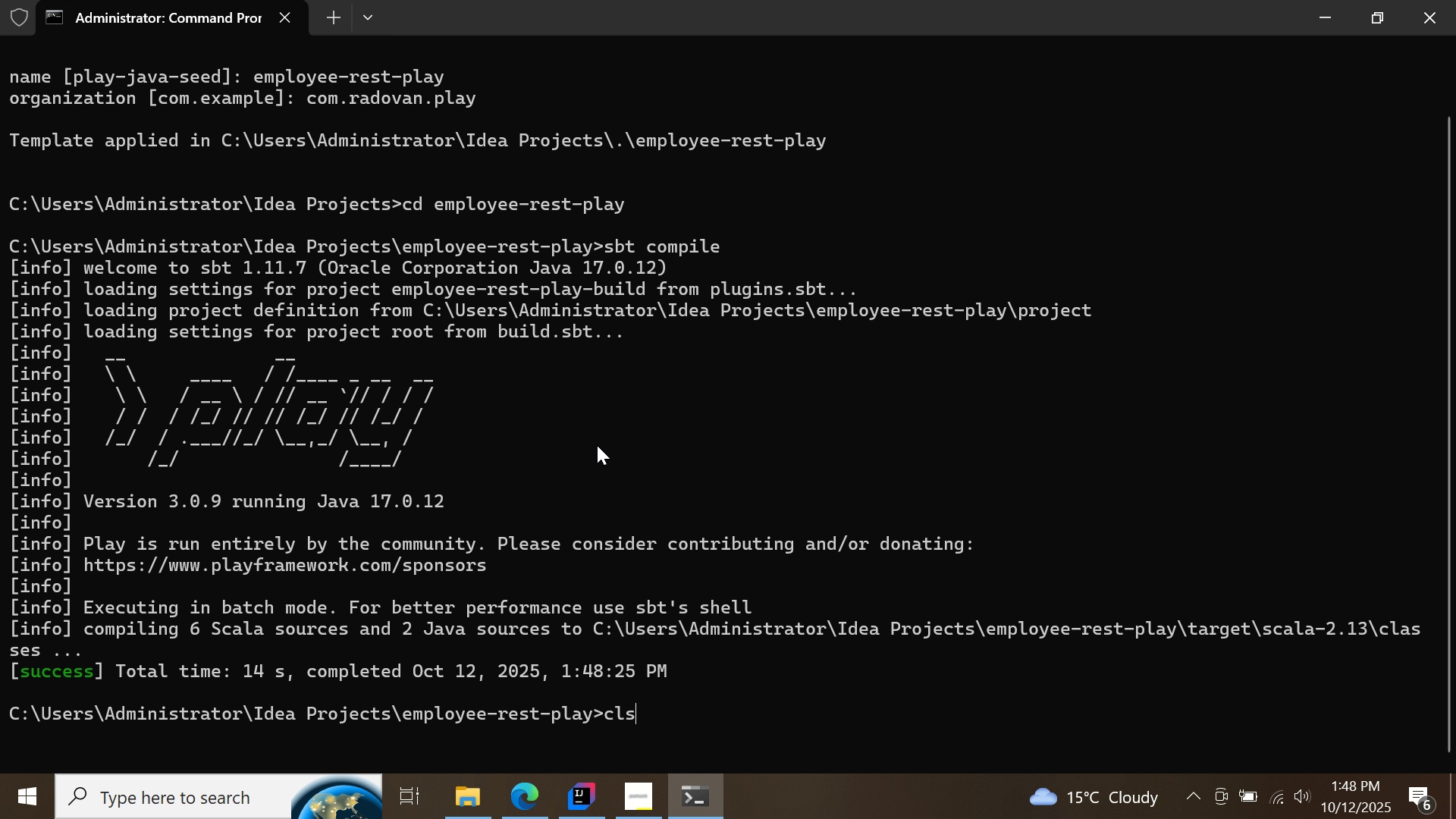 
key(Enter)
 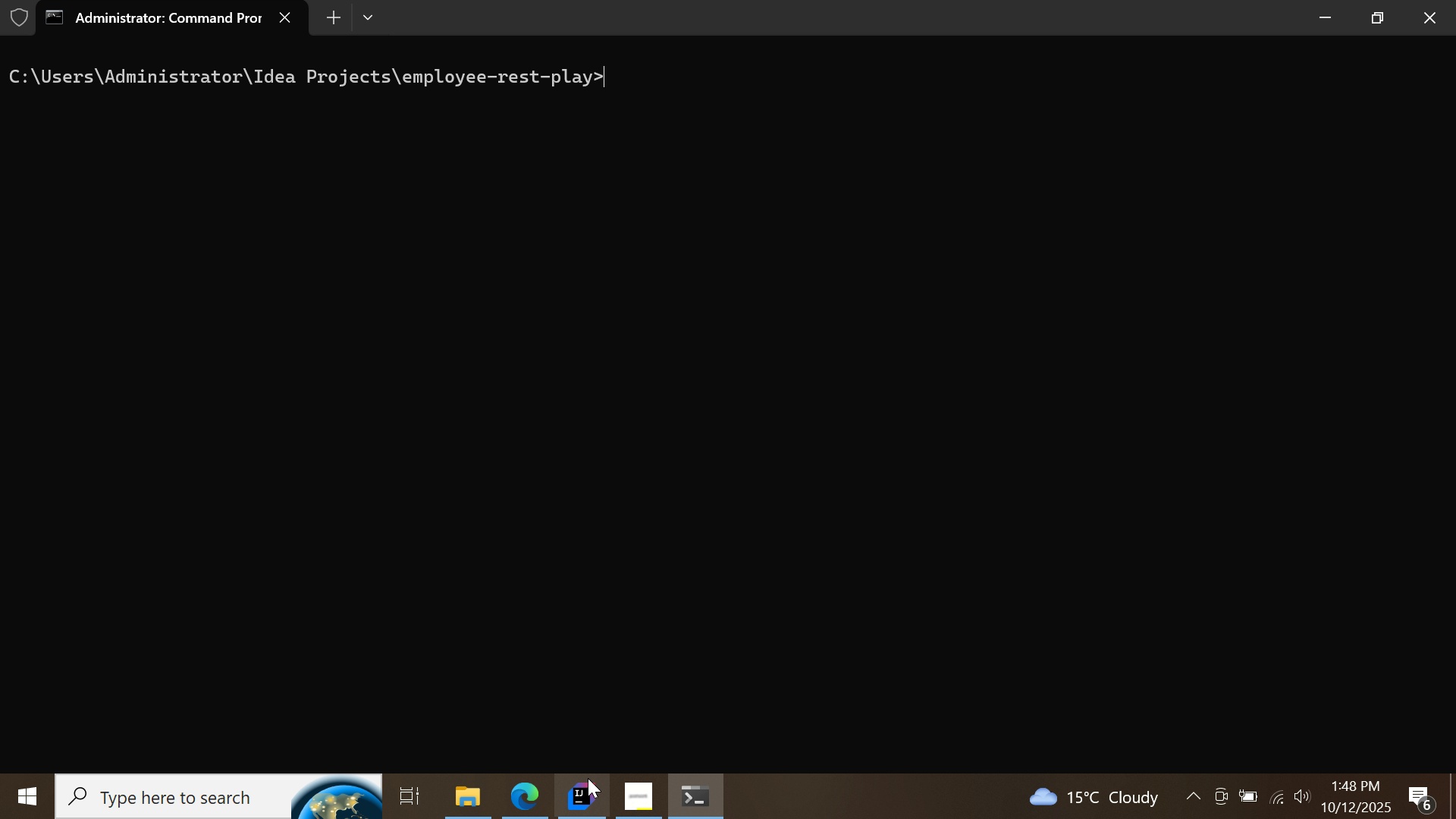 
left_click([584, 787])
 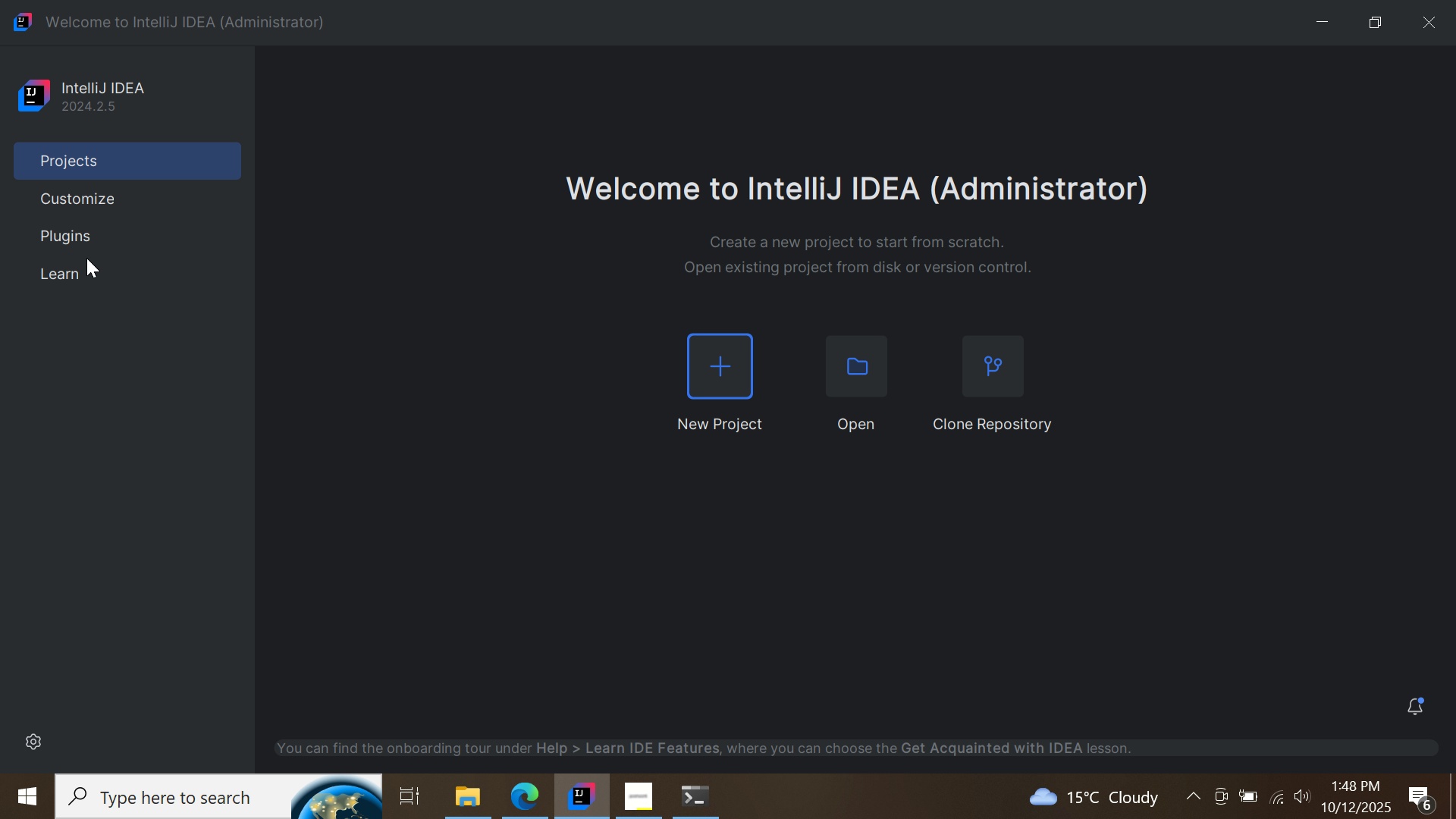 
left_click([77, 236])
 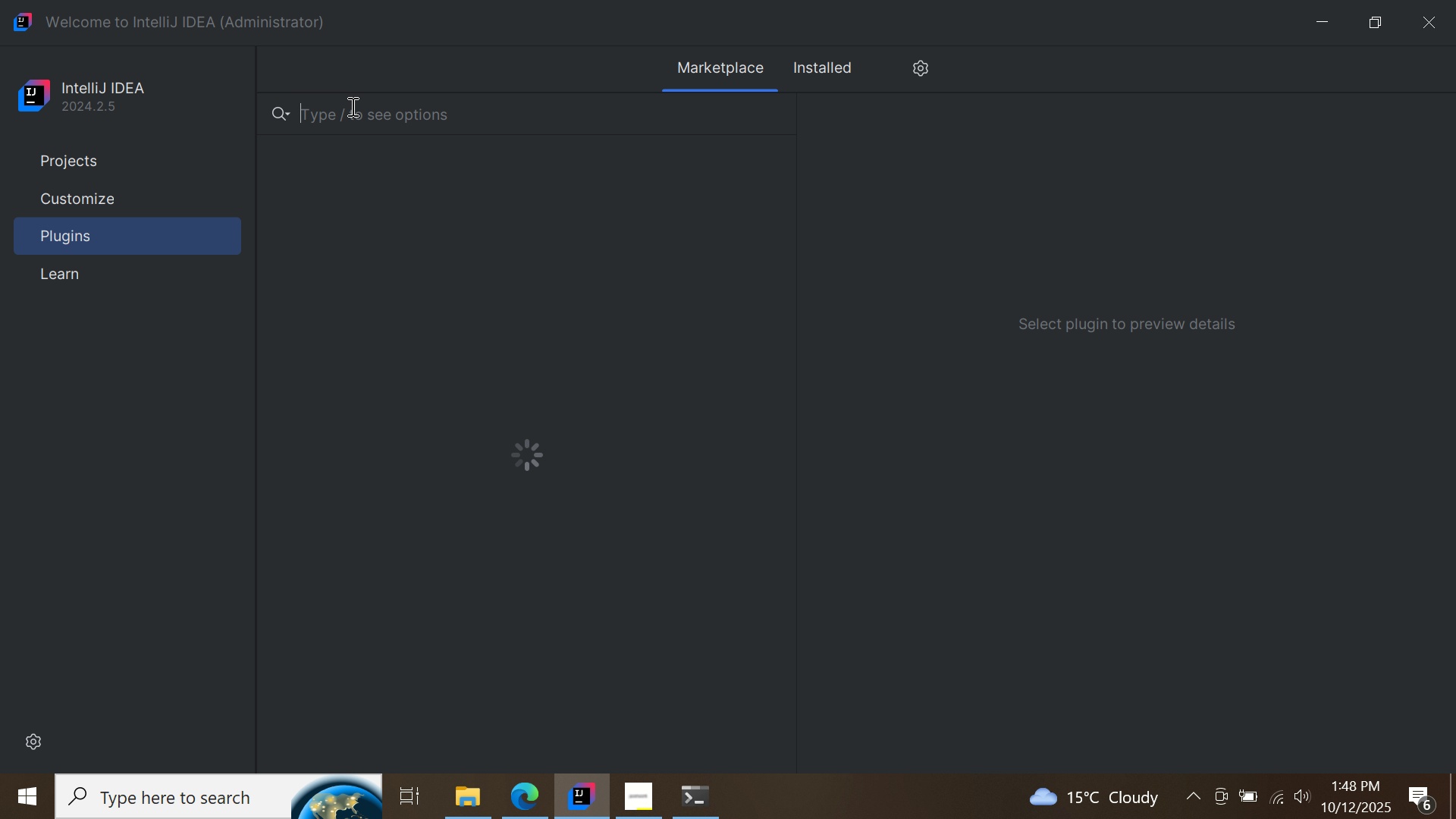 
wait(6.99)
 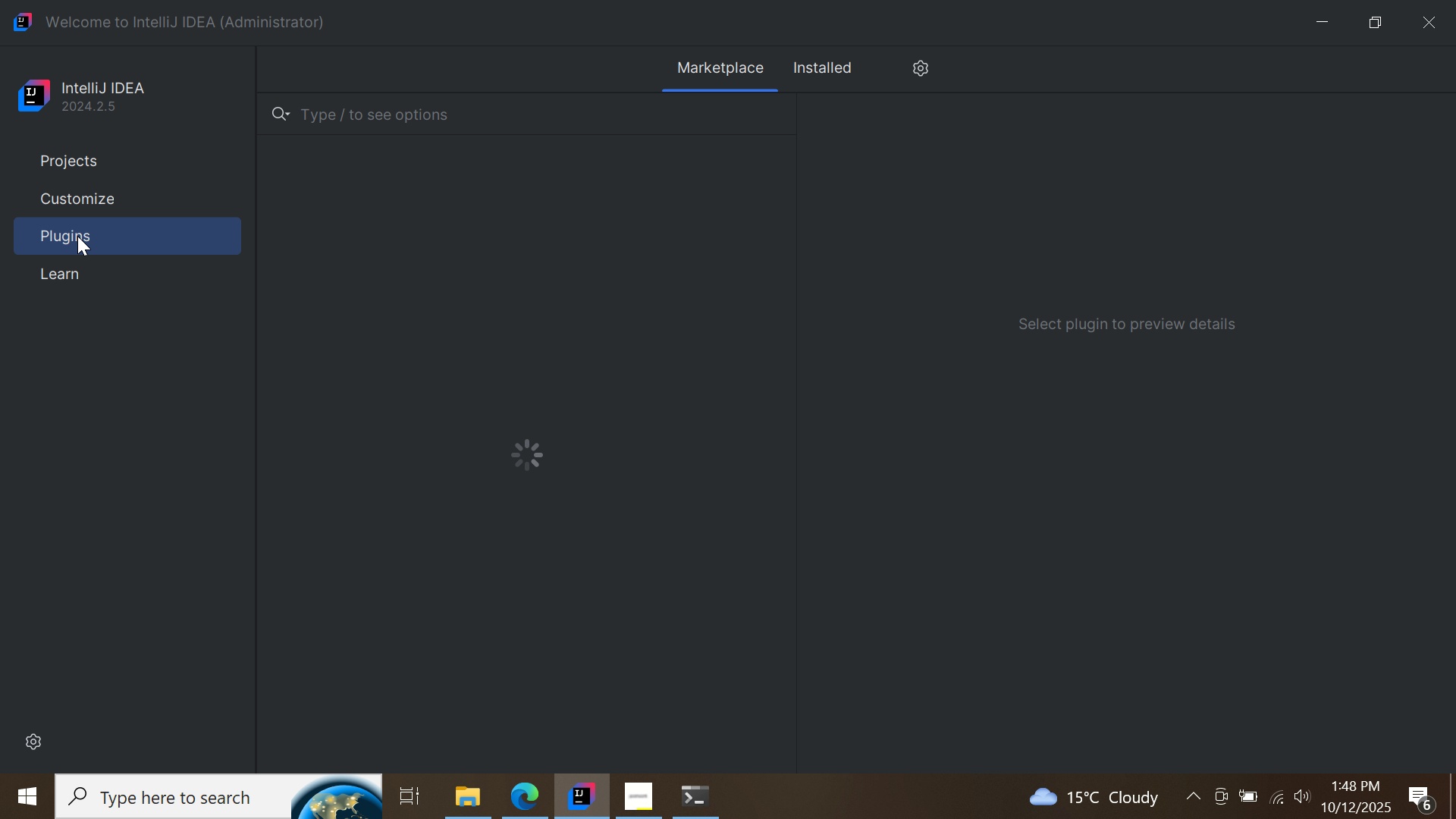 
type(scal)
 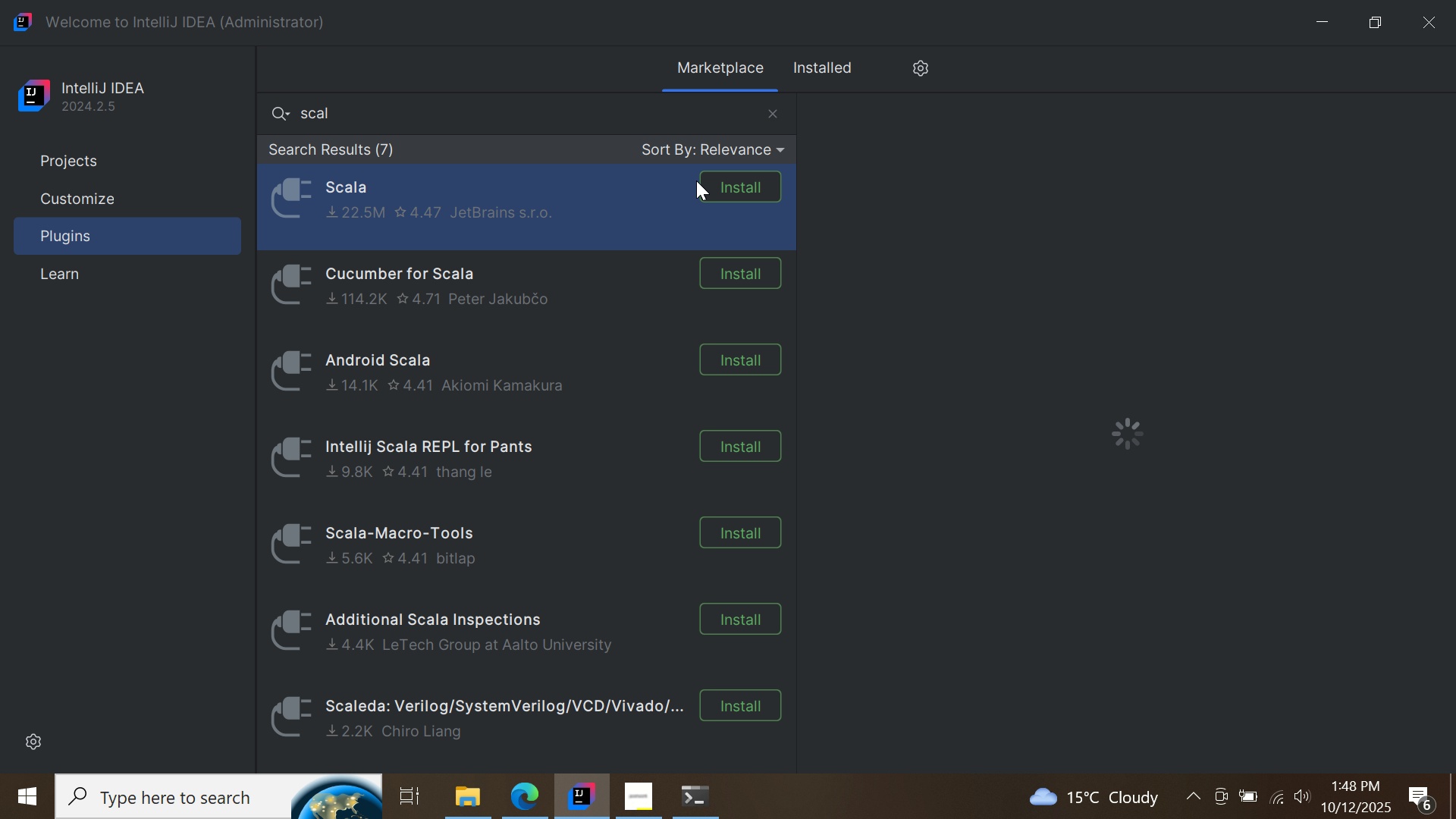 
left_click([741, 186])
 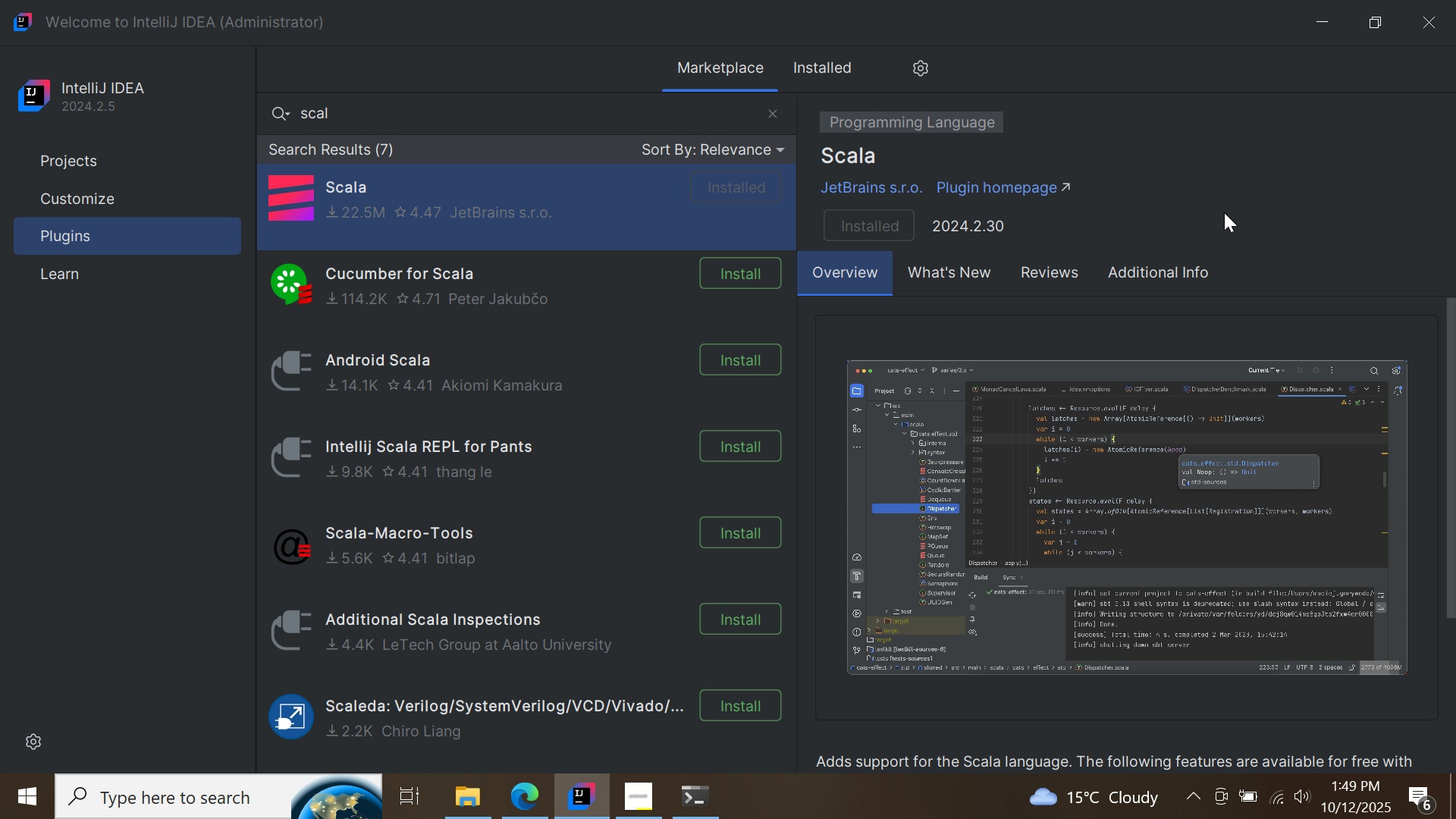 
wait(57.48)
 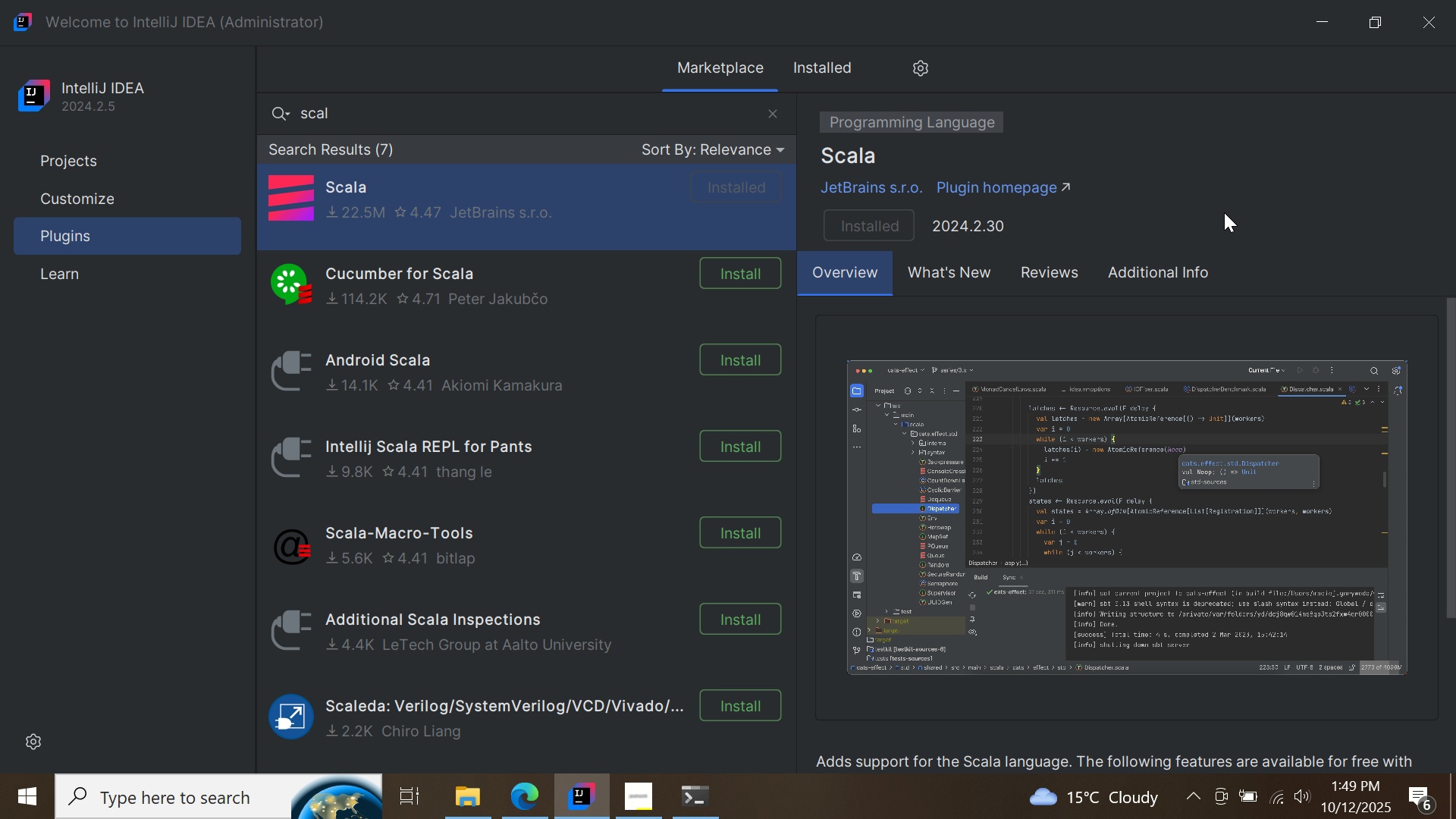 
left_click([87, 170])